 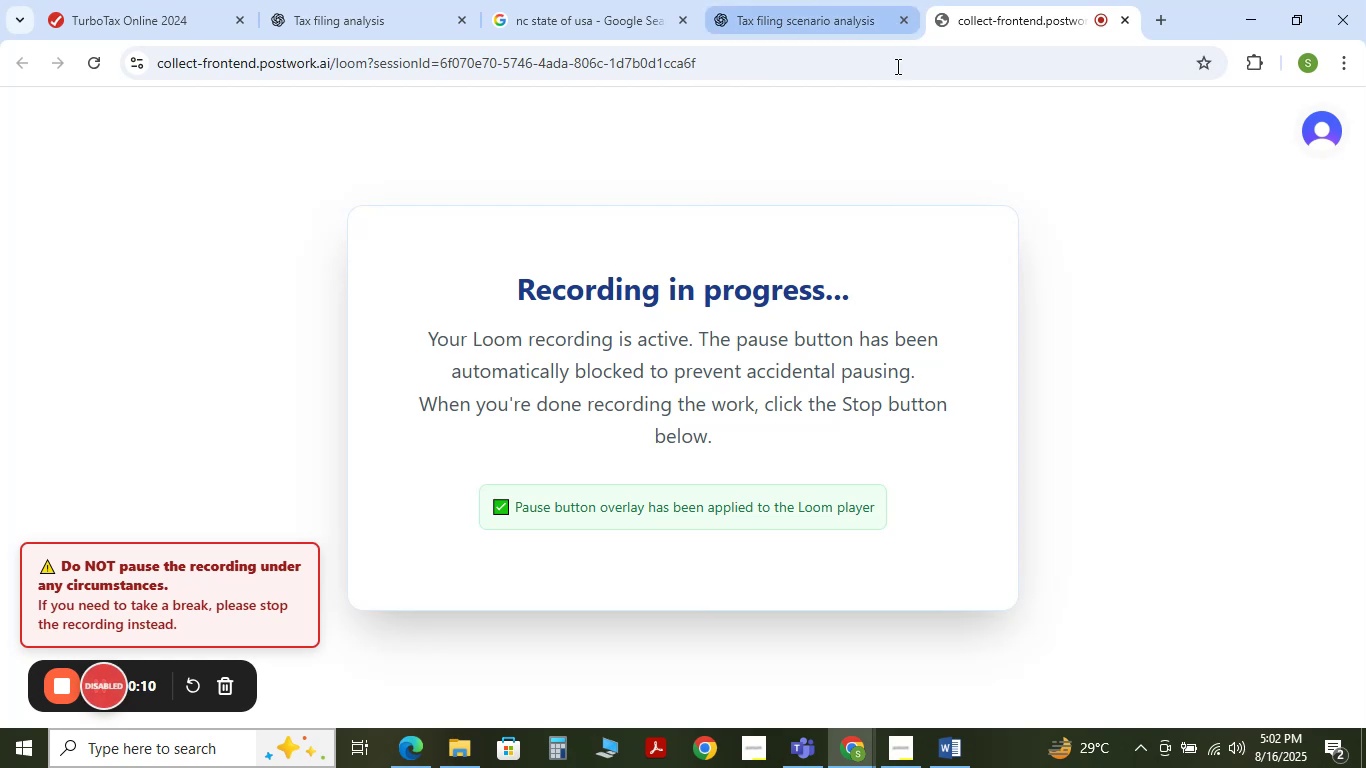 
left_click([891, 748])
 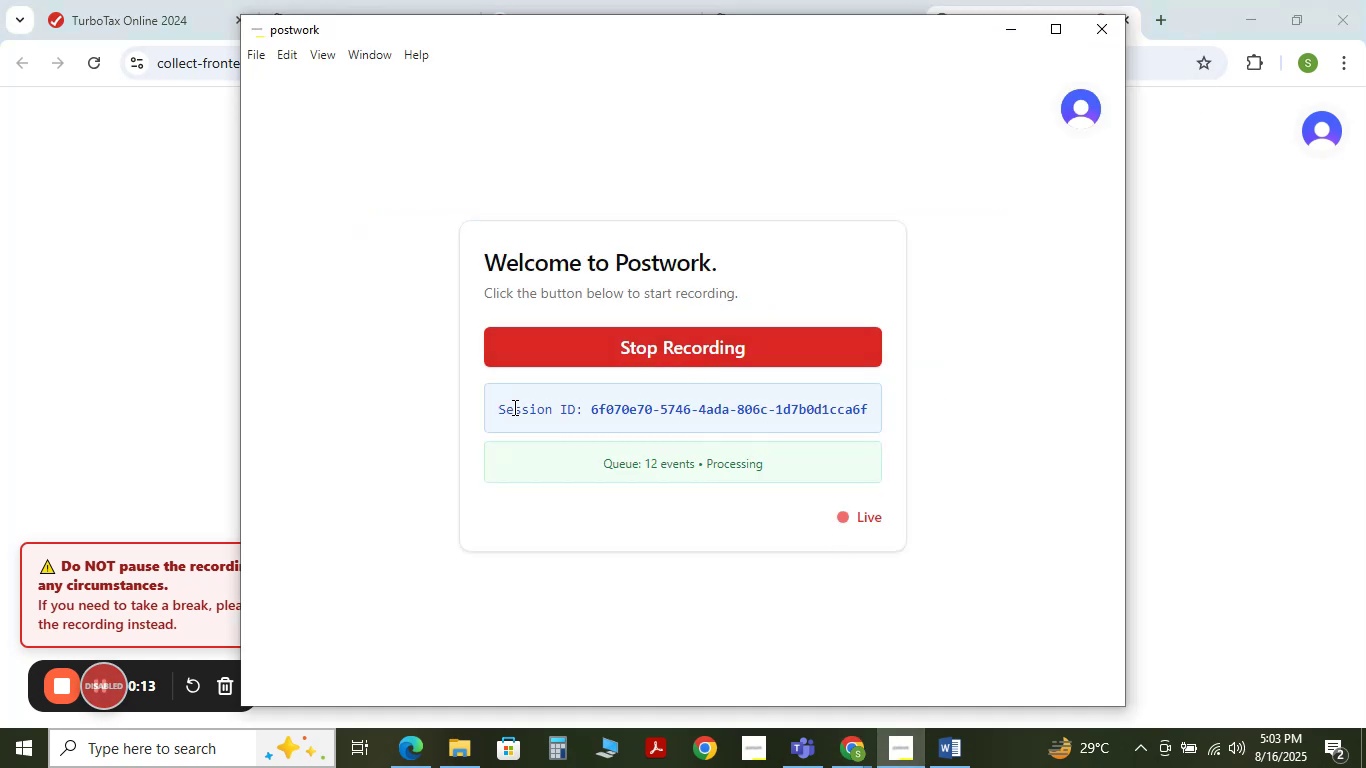 
left_click_drag(start_coordinate=[489, 408], to_coordinate=[873, 418])
 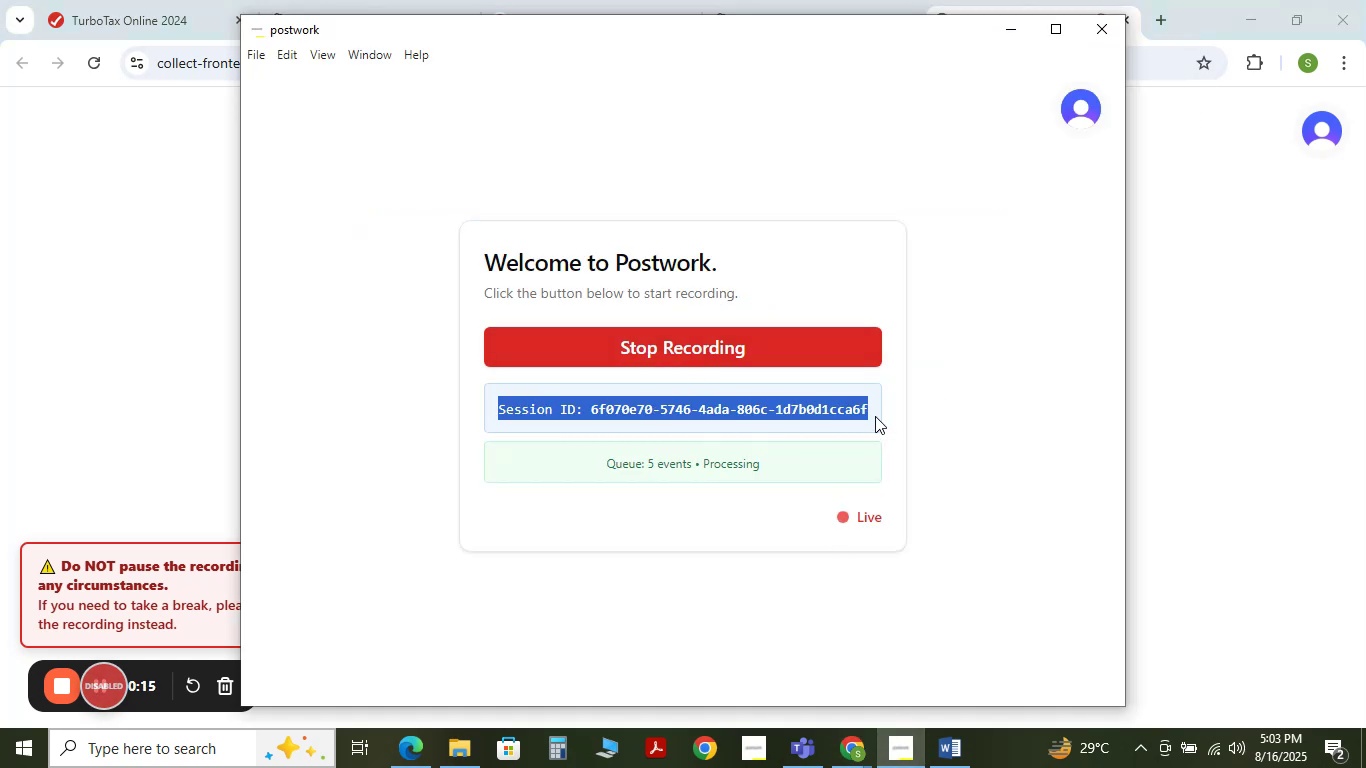 
key(Control+C)
 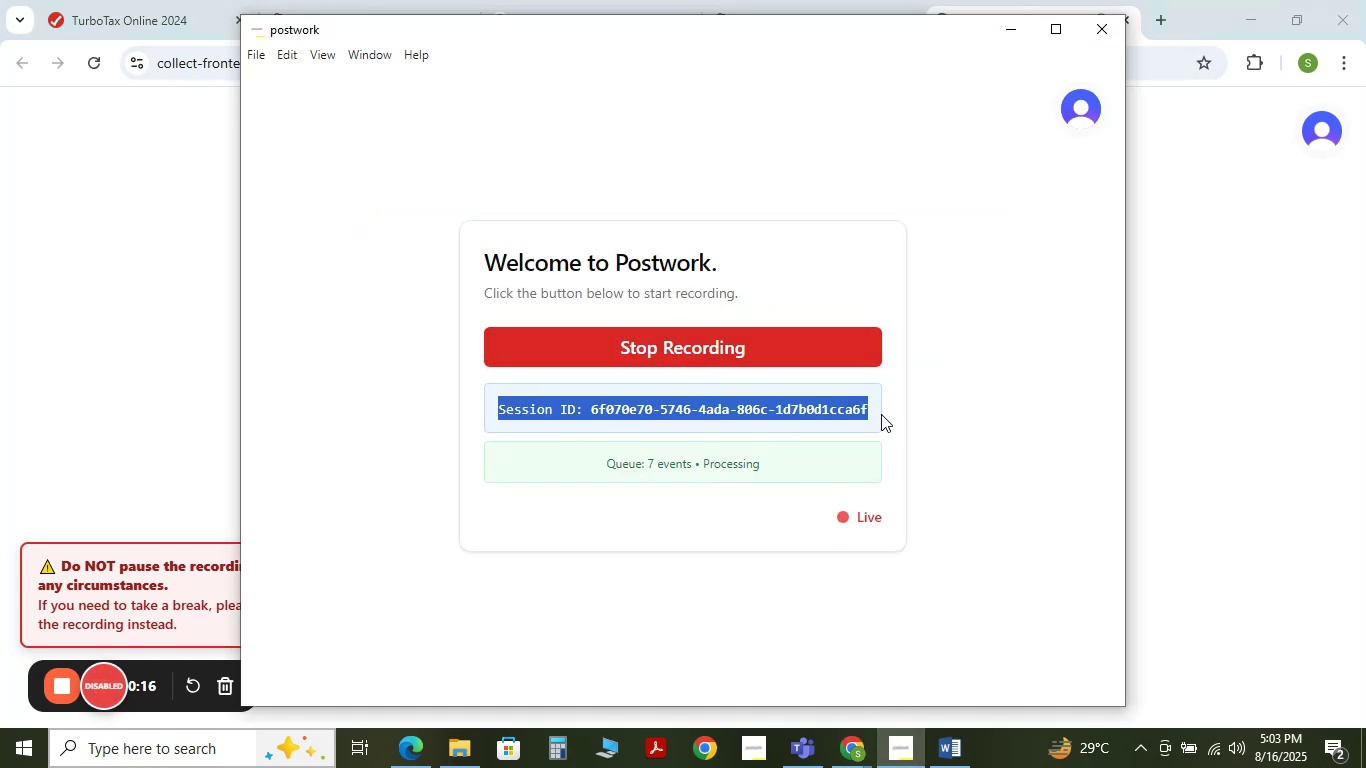 
key(Control+C)
 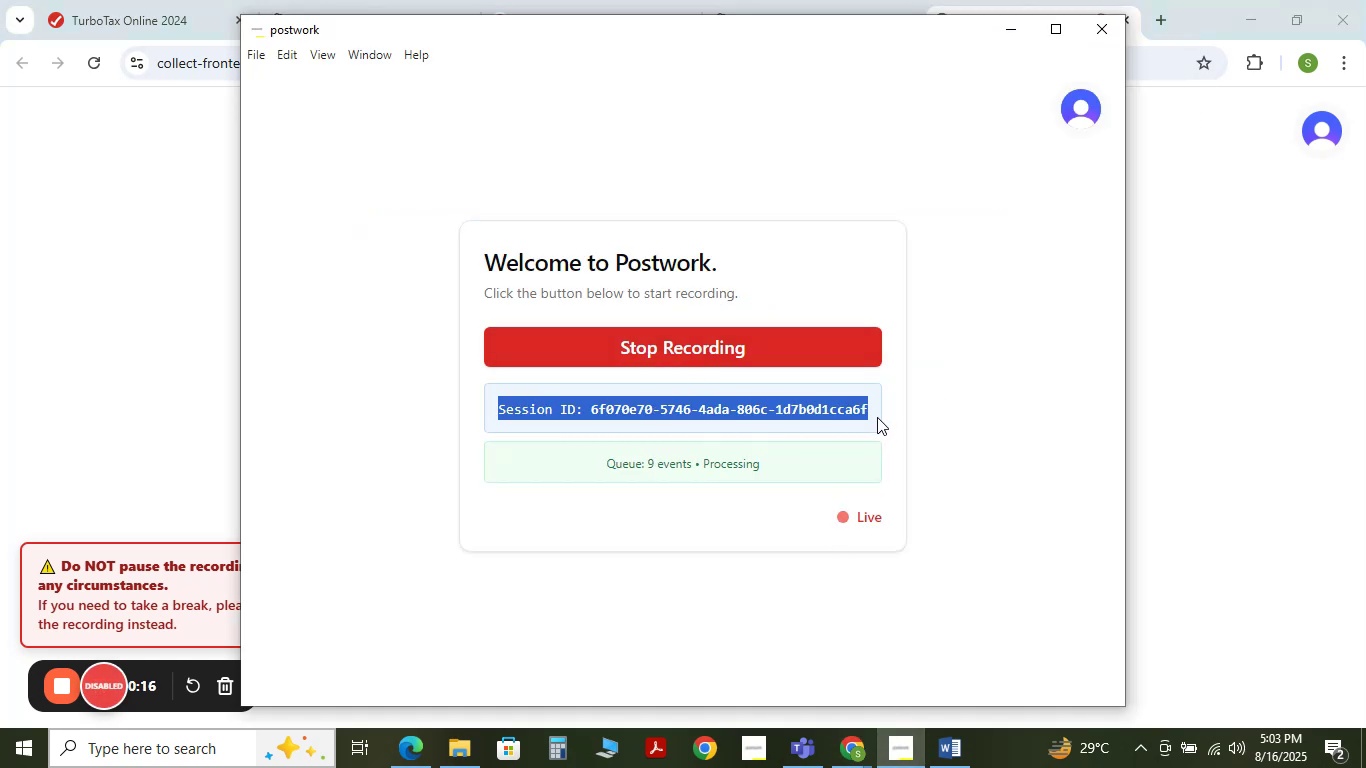 
key(Control+C)
 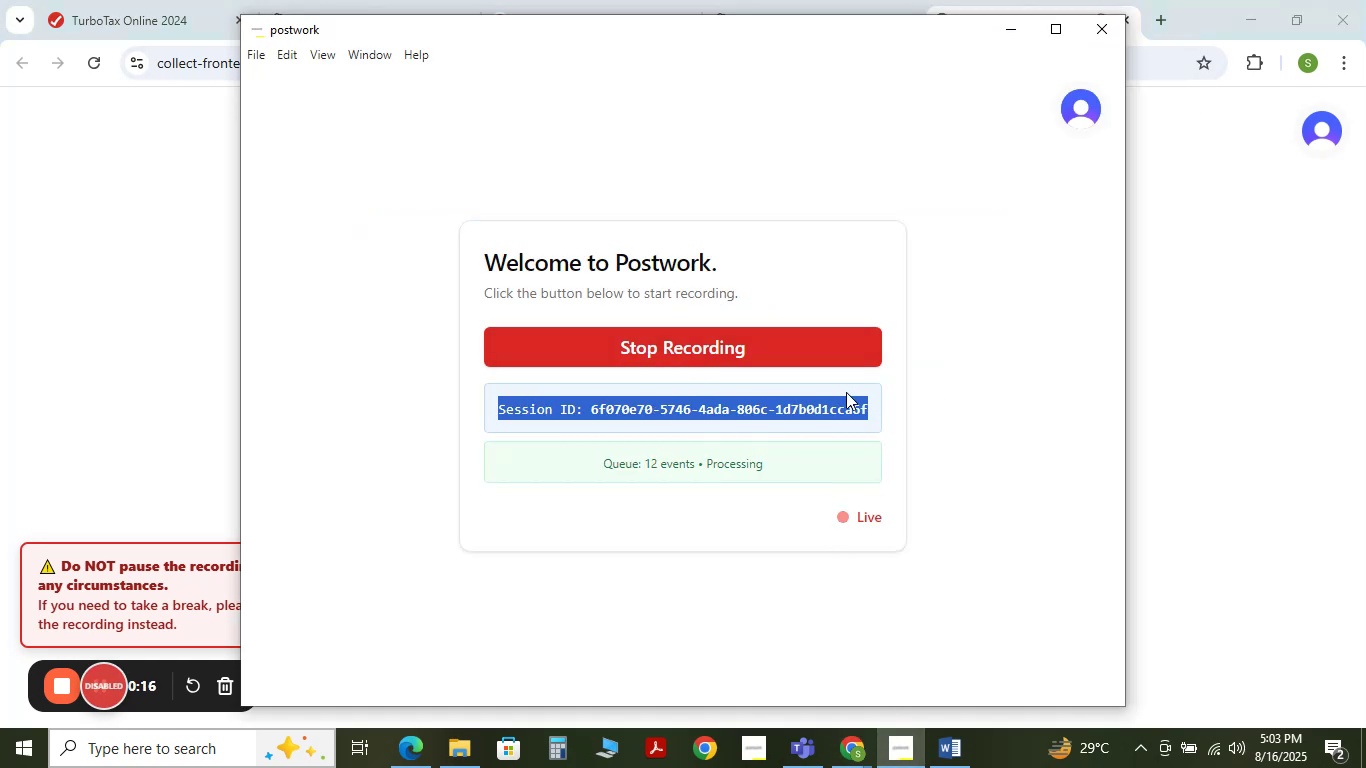 
key(Control+C)
 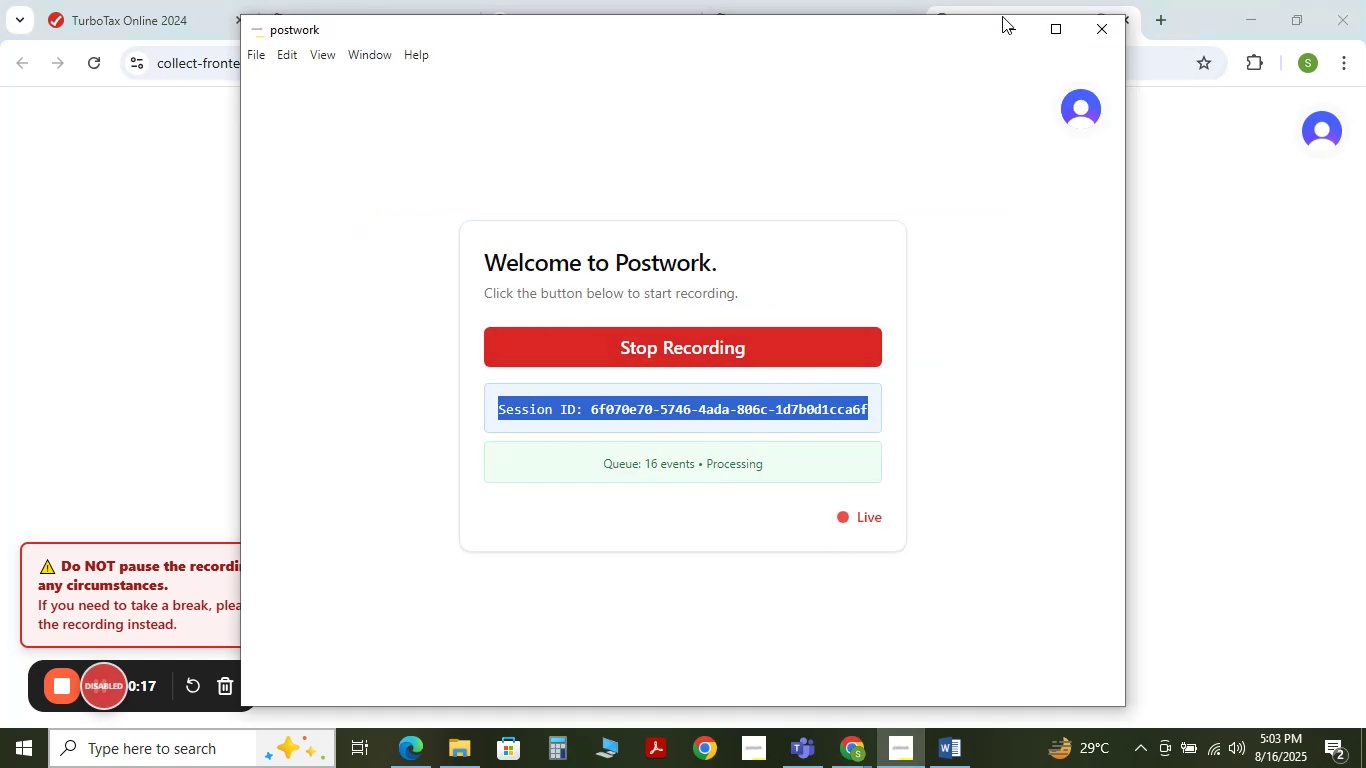 
left_click([1009, 19])
 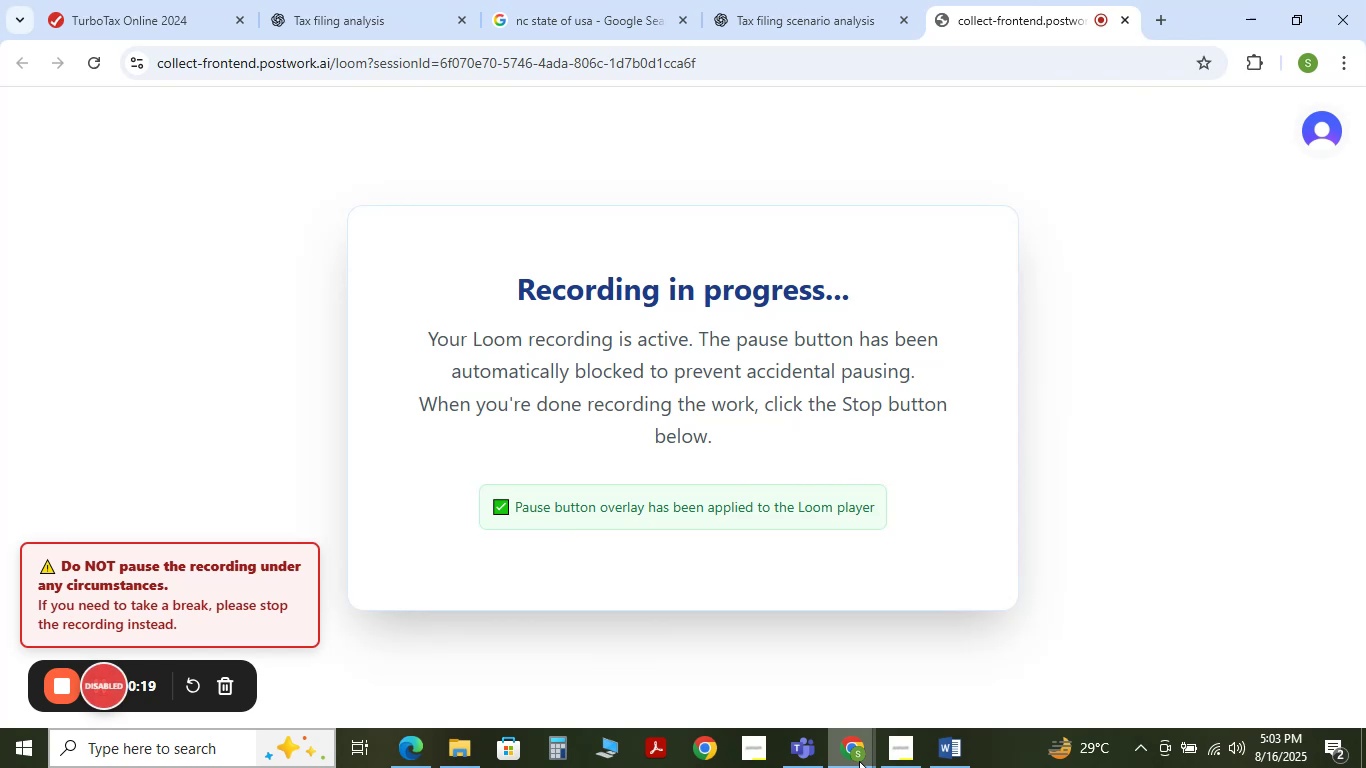 
left_click([728, 621])
 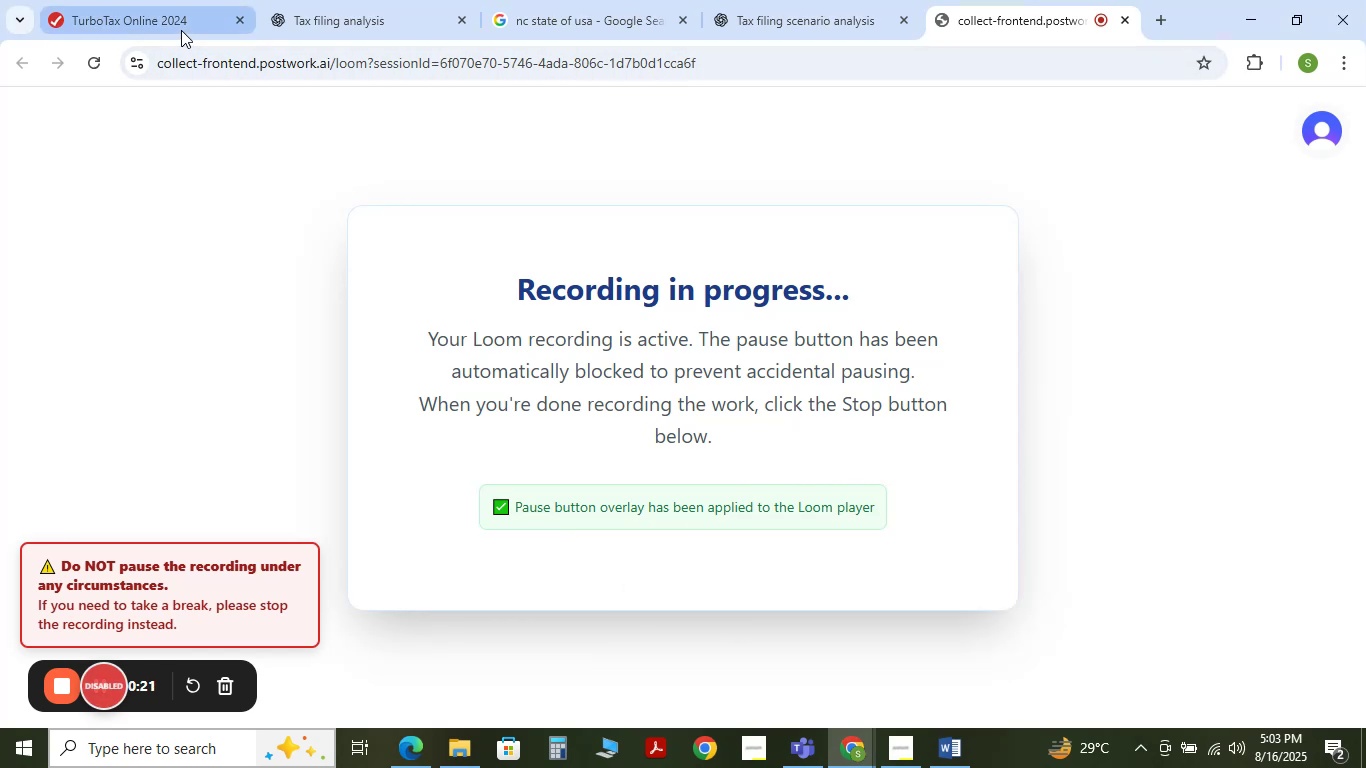 
left_click([181, 30])
 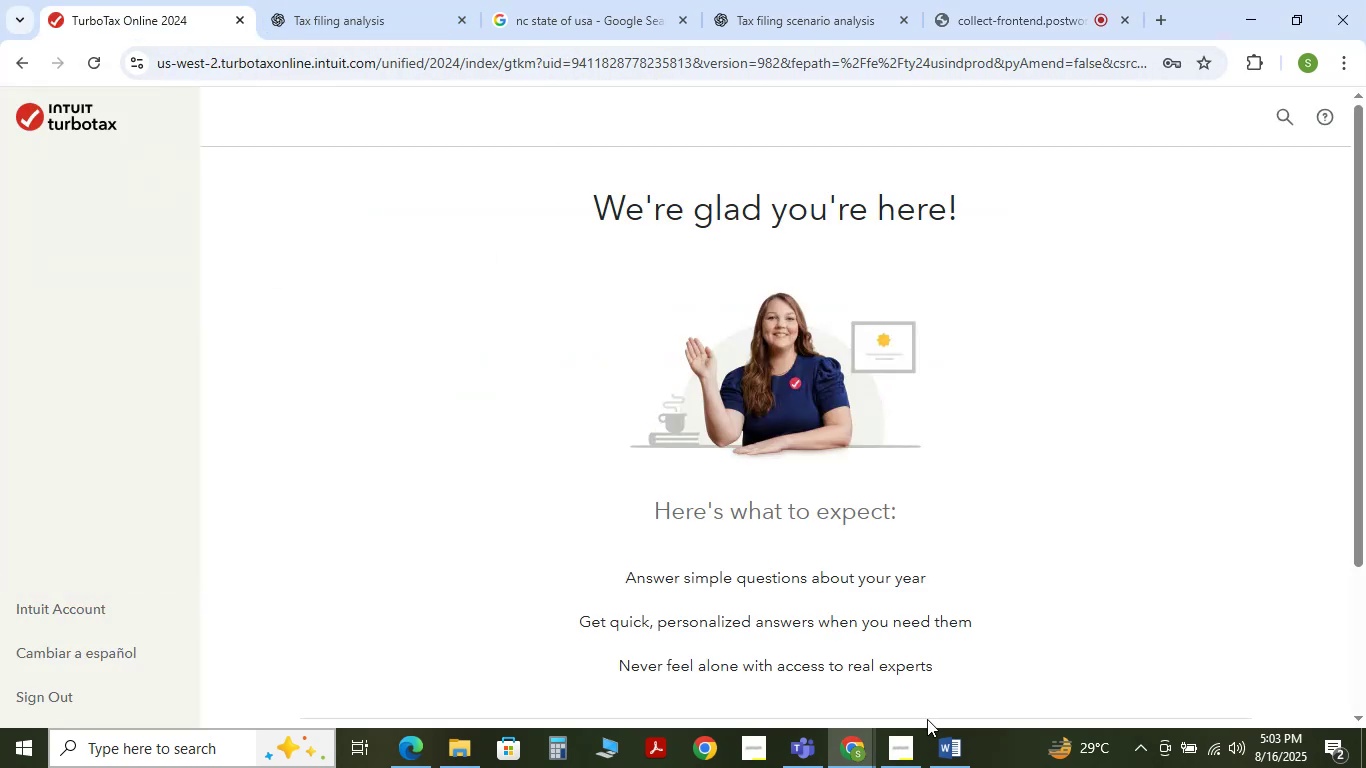 
mouse_move([354, 57])
 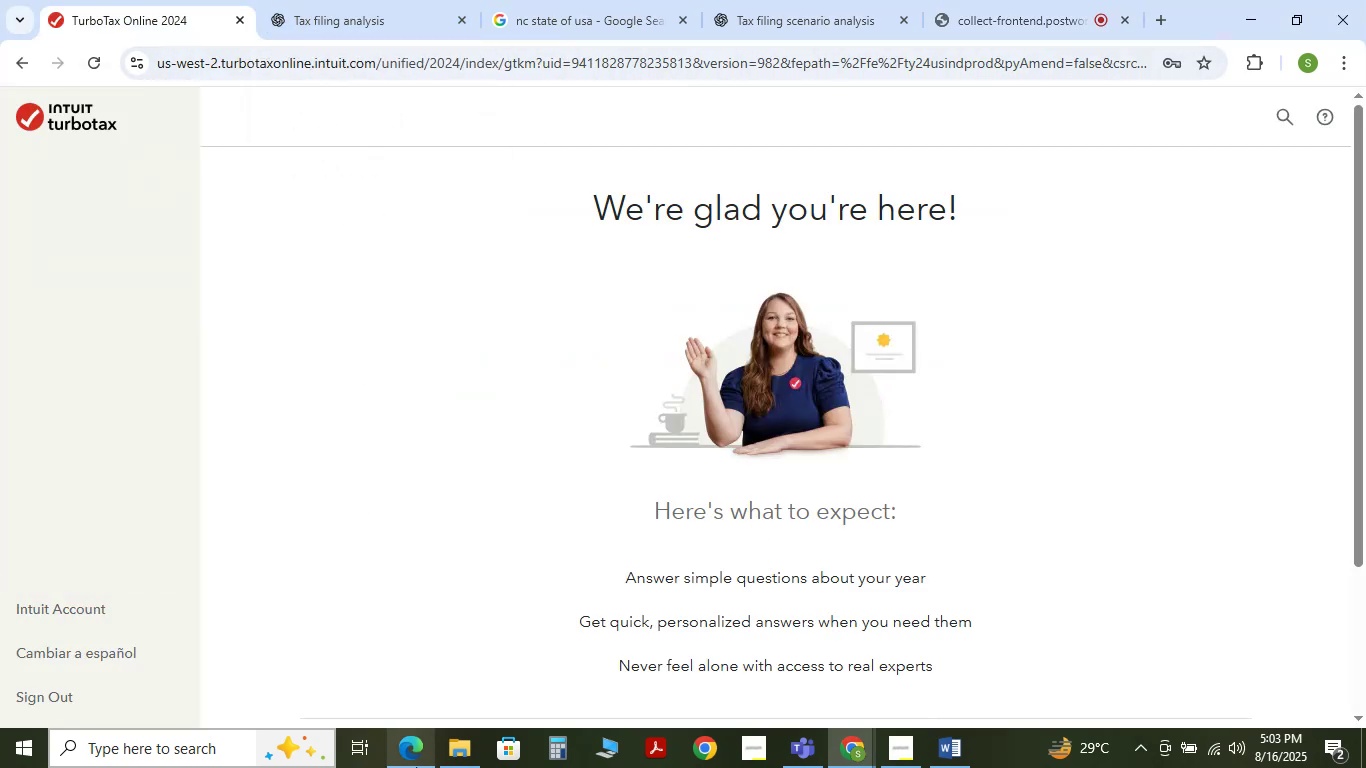 
left_click([416, 767])
 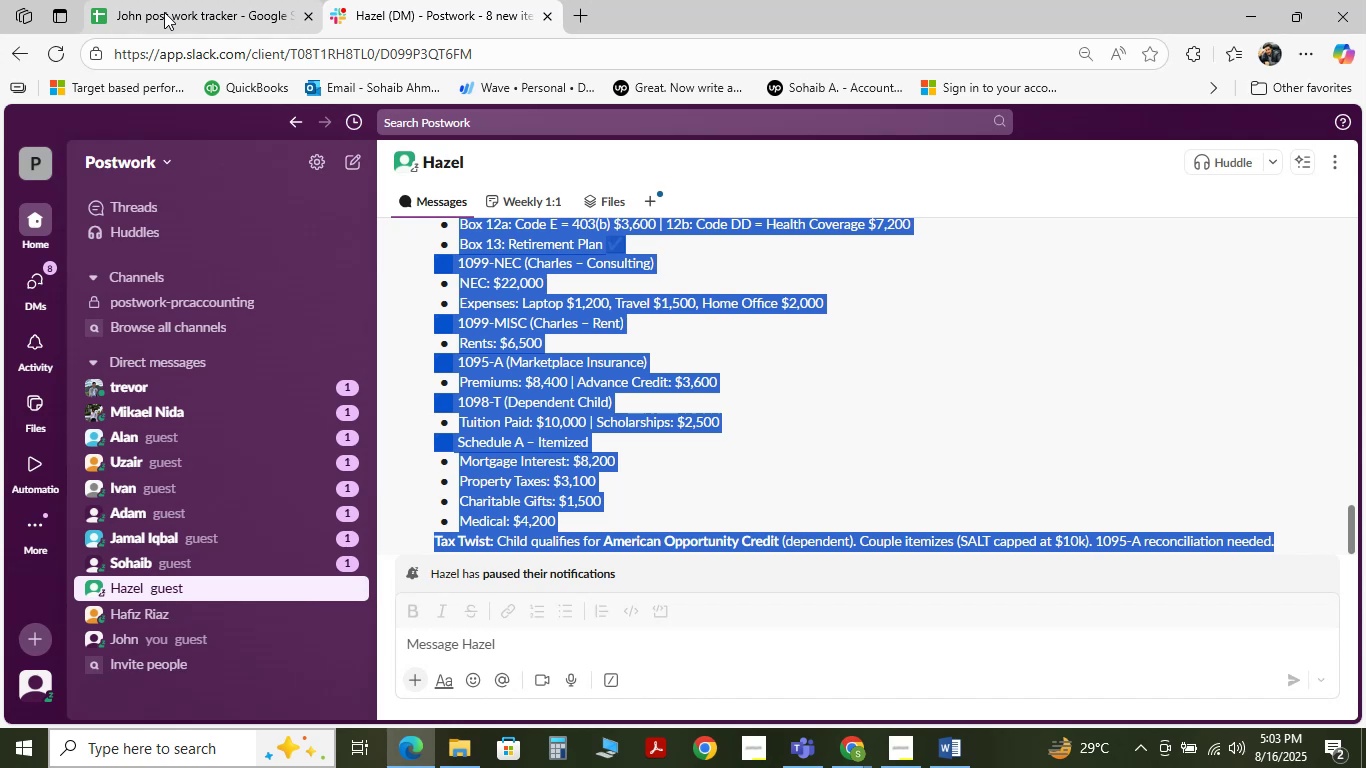 
left_click([164, 12])
 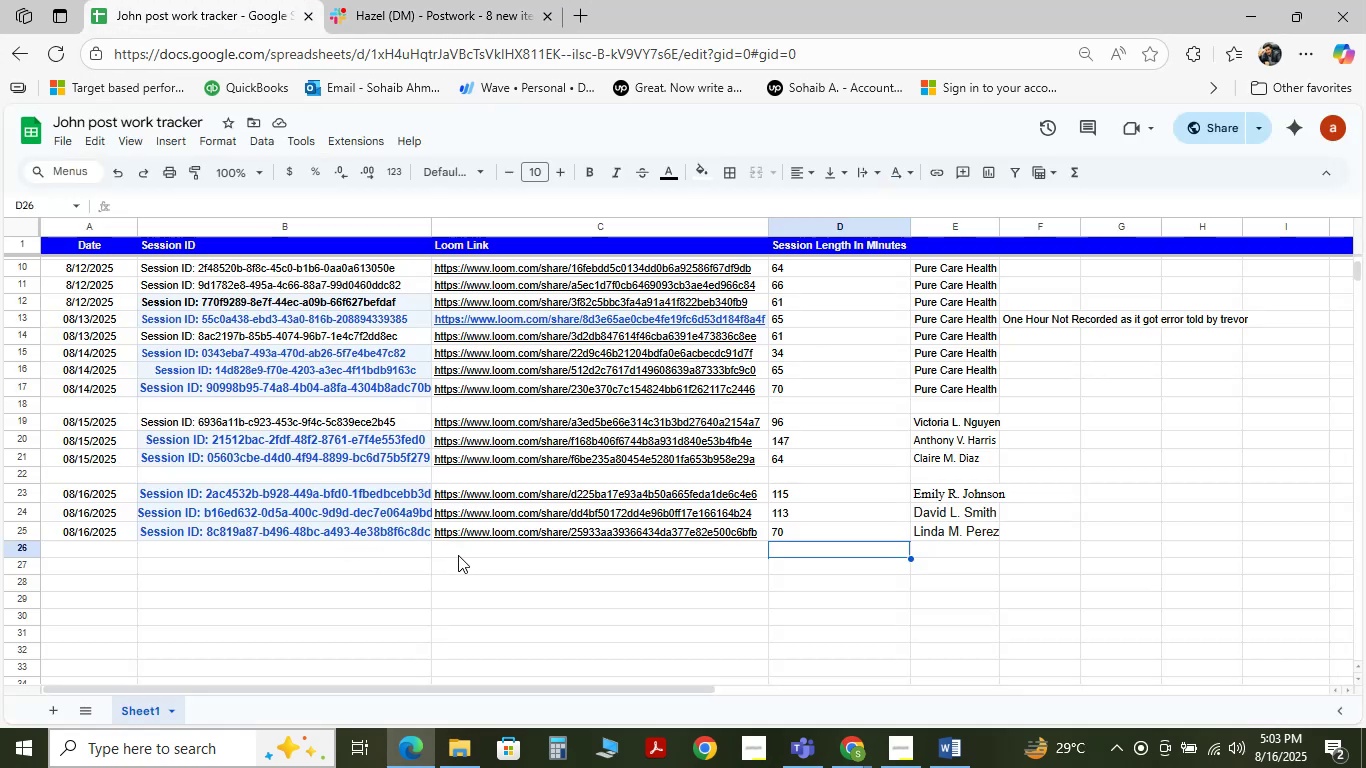 
left_click([336, 547])
 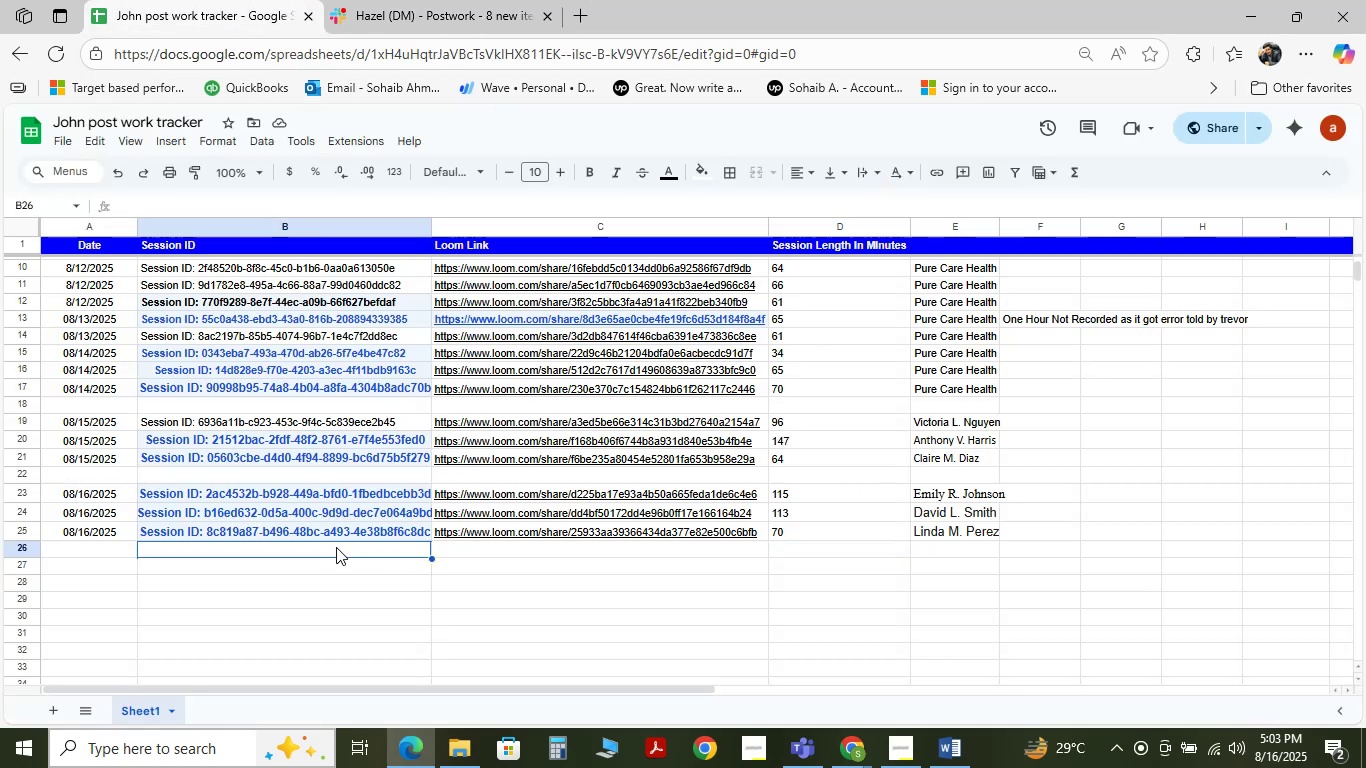 
key(Control+V)
 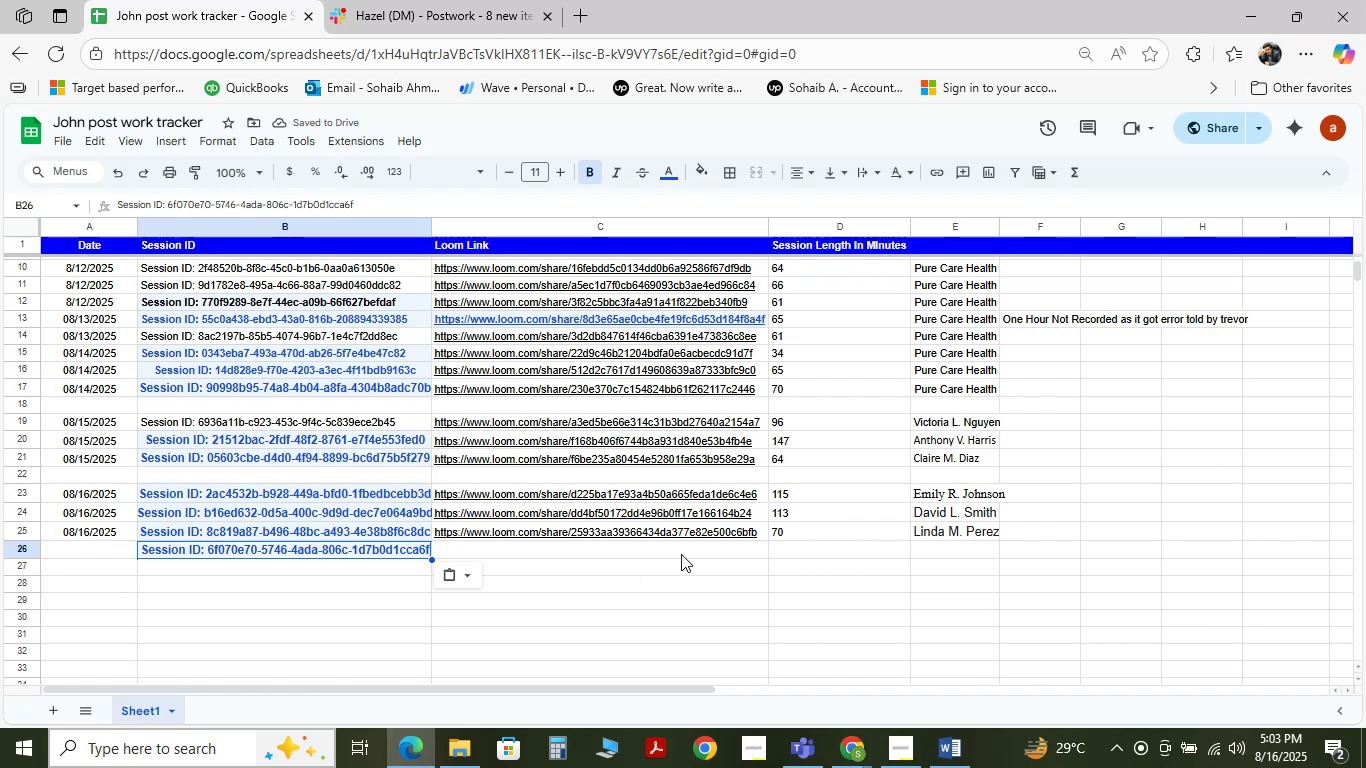 
wait(5.18)
 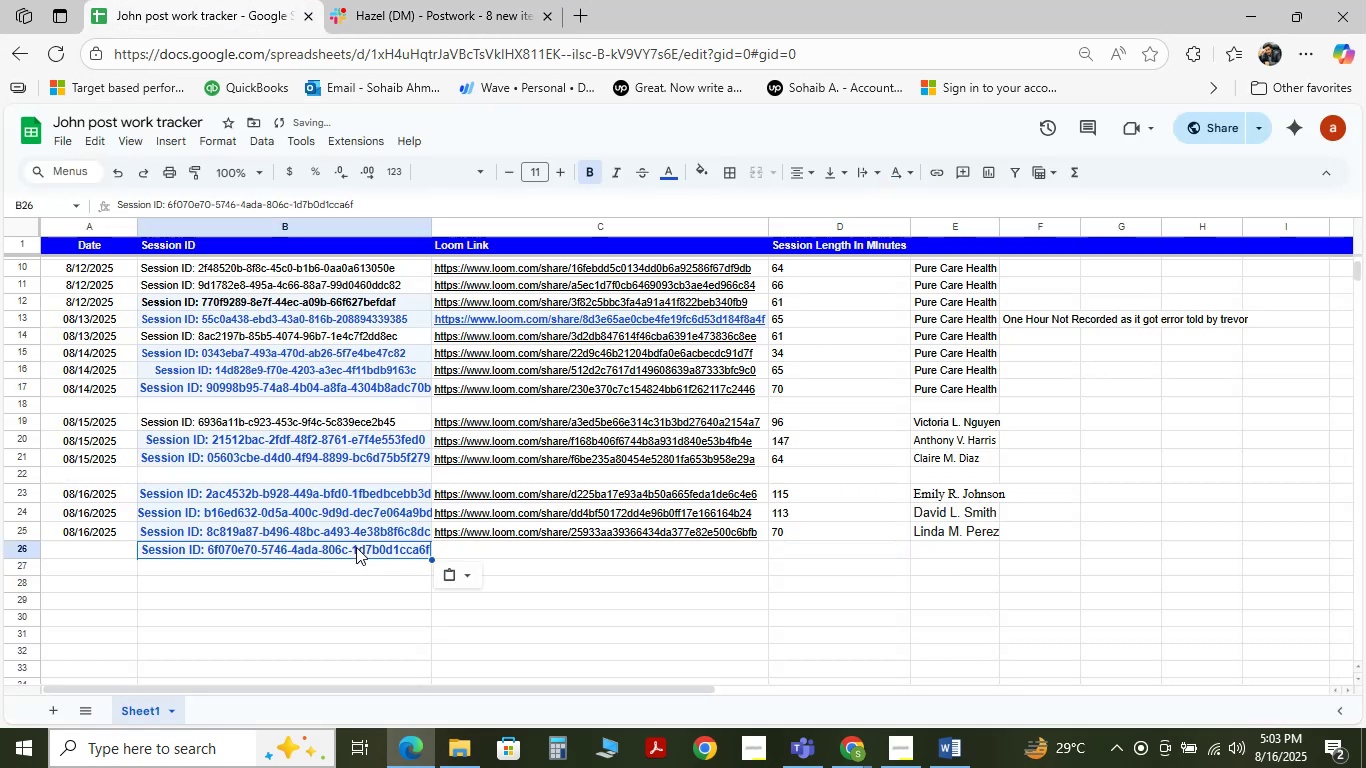 
left_click([952, 750])
 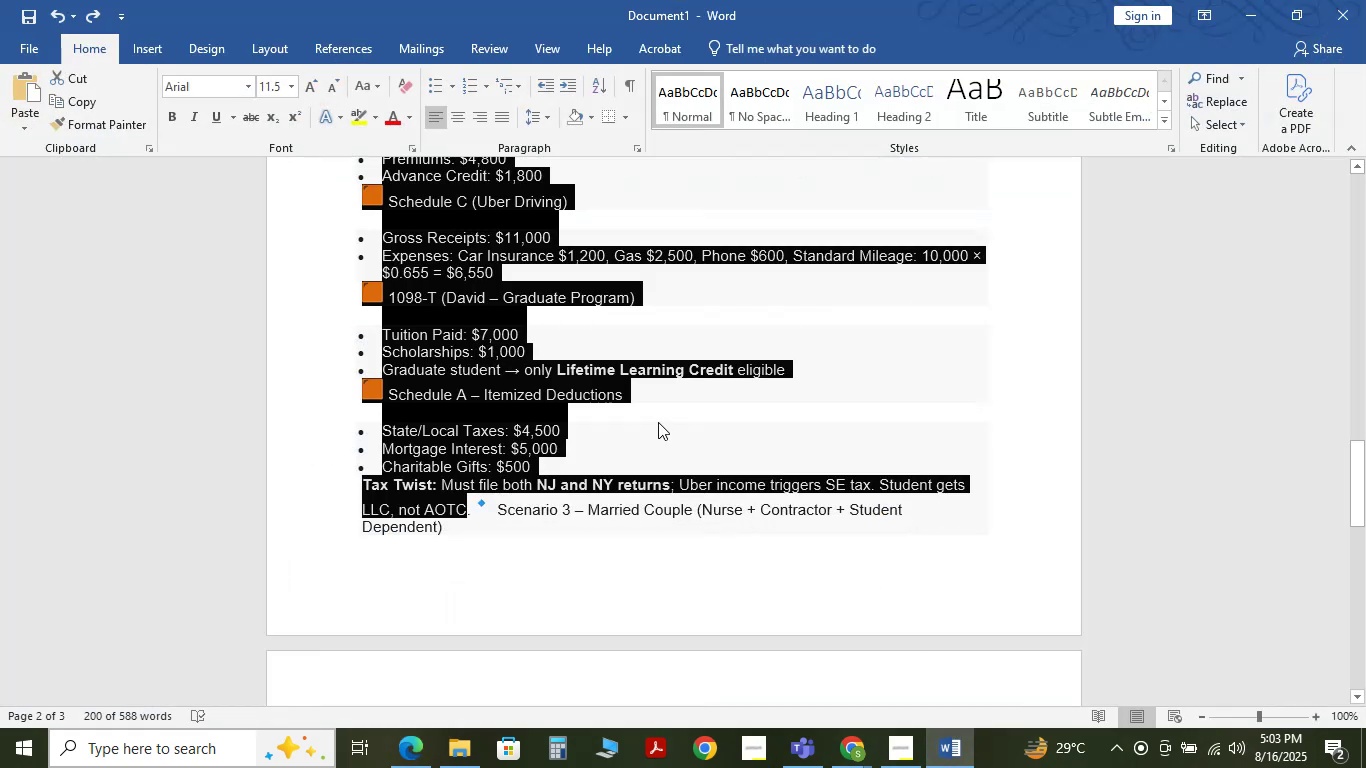 
left_click([658, 422])
 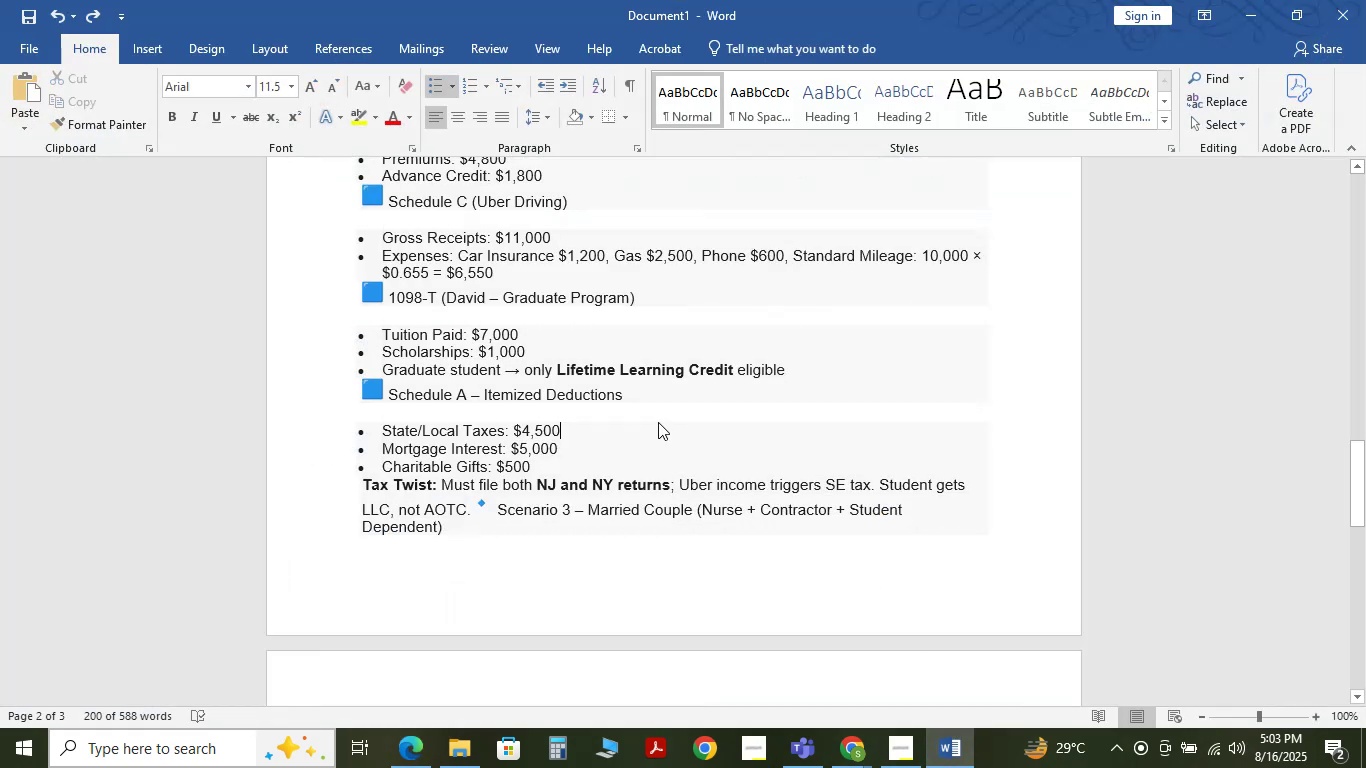 
scroll: coordinate [658, 422], scroll_direction: up, amount: 7.0
 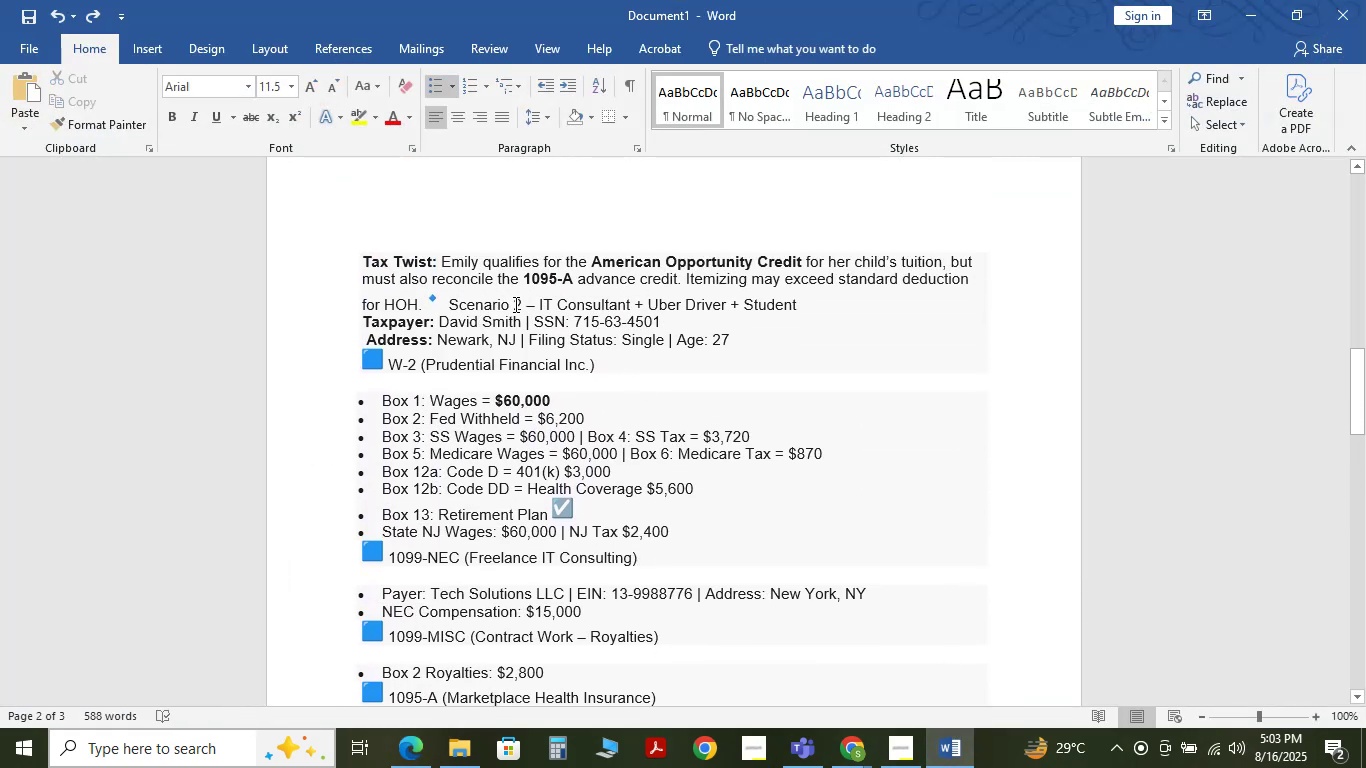 
wait(6.14)
 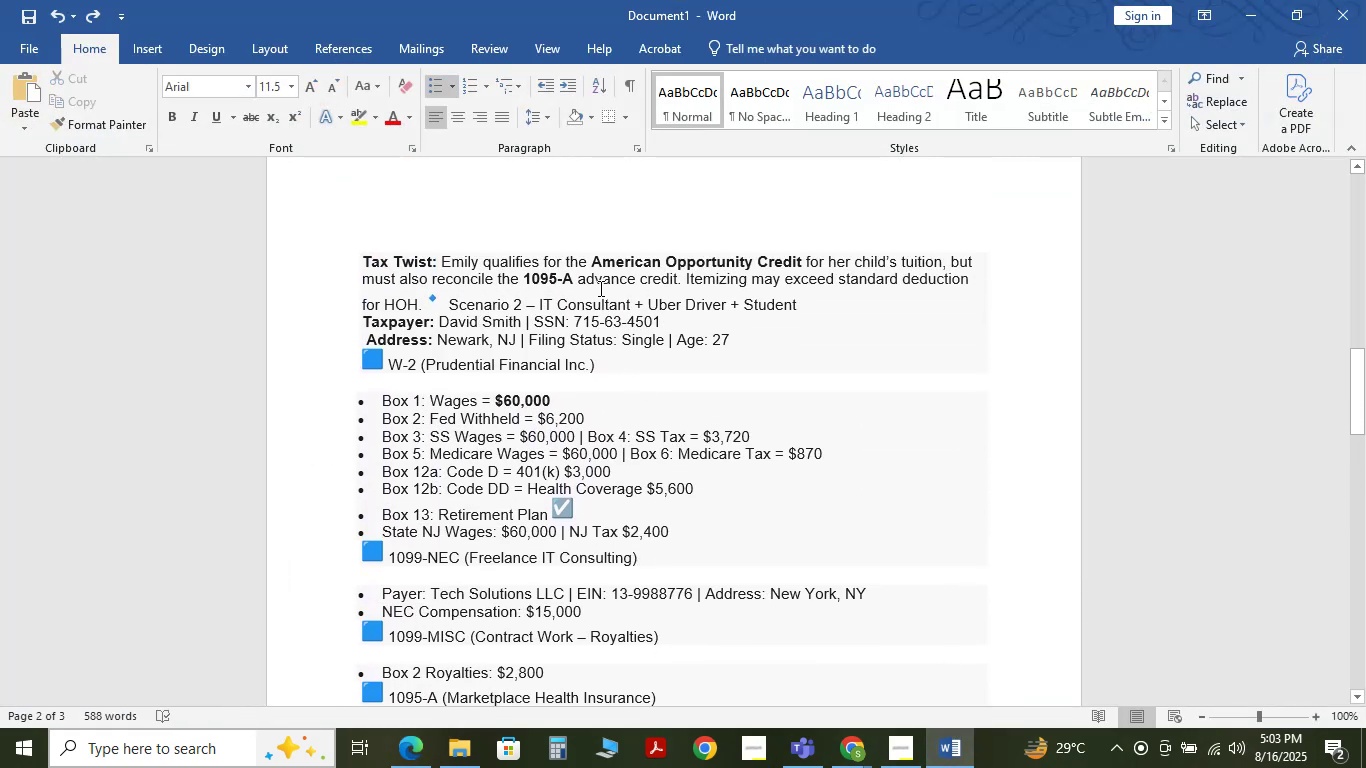 
left_click_drag(start_coordinate=[436, 321], to_coordinate=[506, 321])
 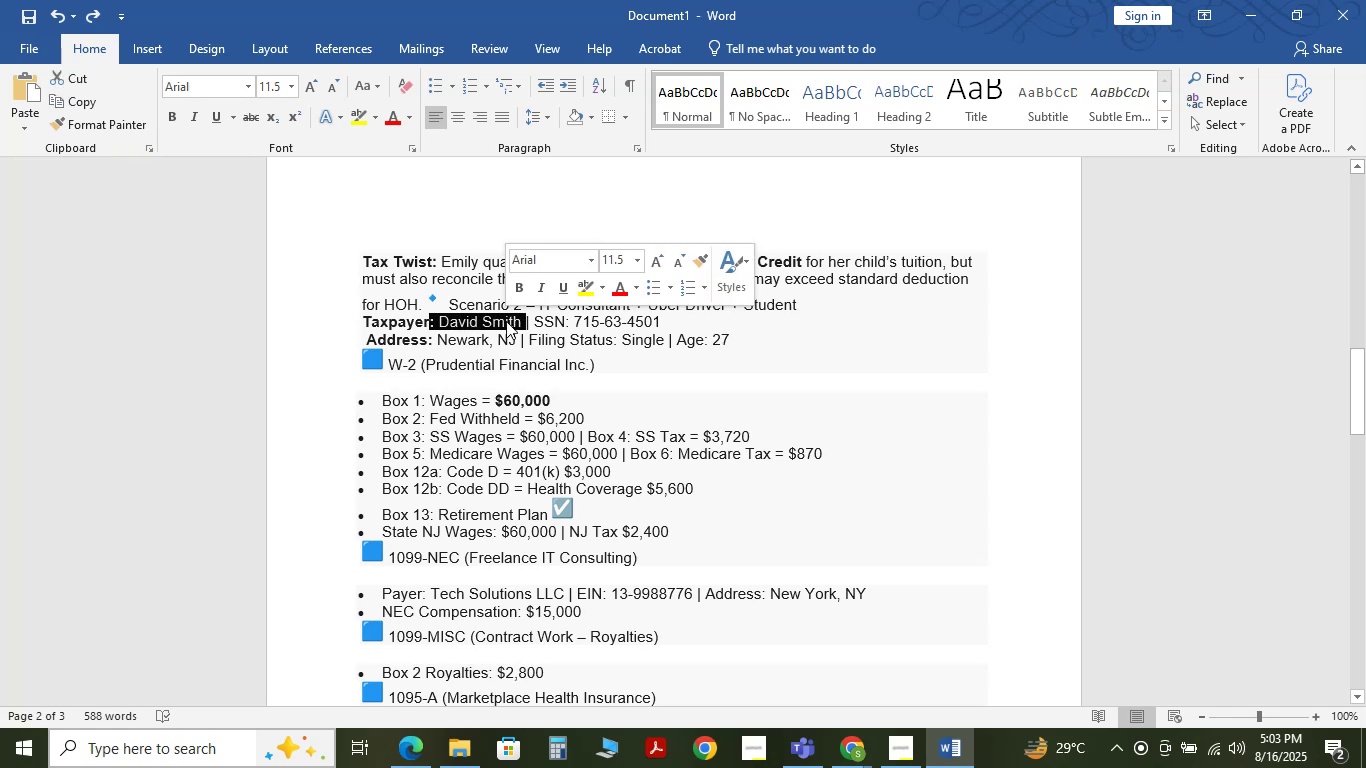 
key(Control+C)
 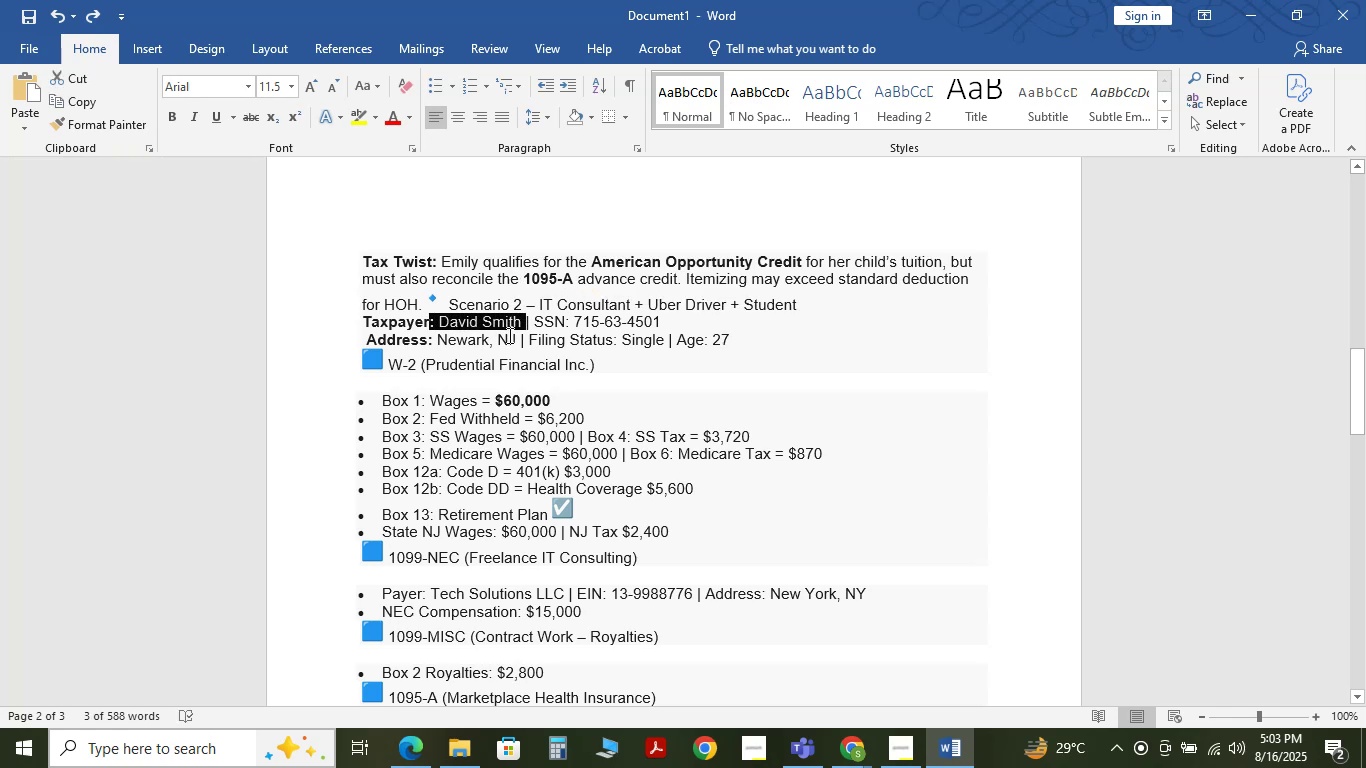 
key(Control+C)
 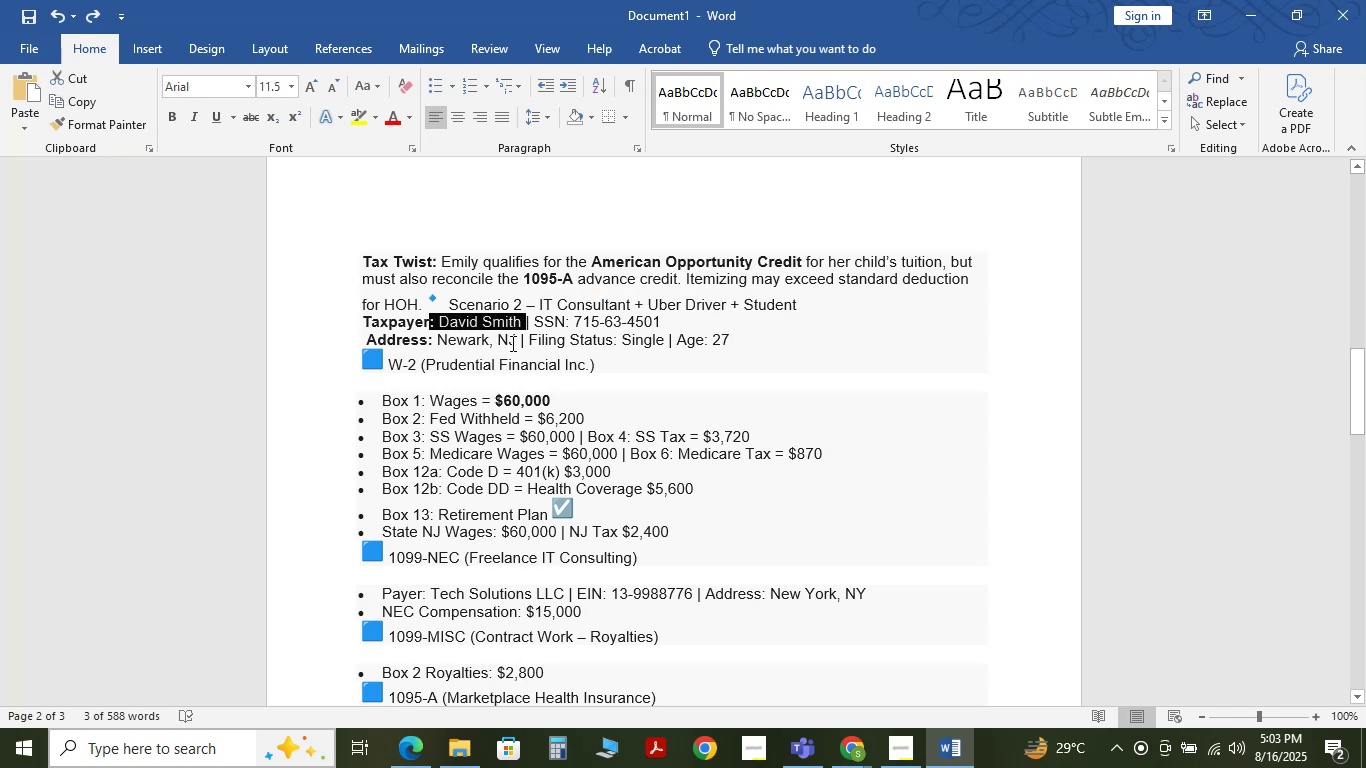 
key(Control+C)
 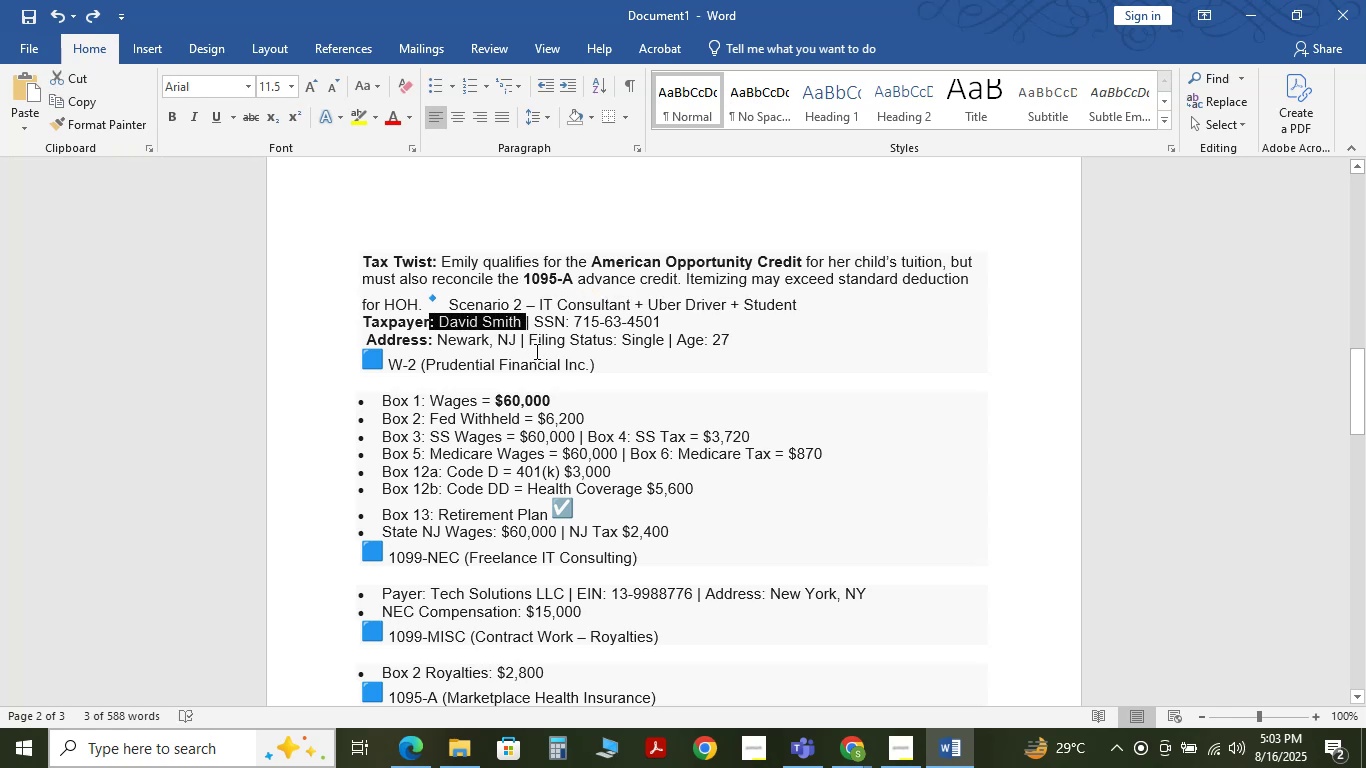 
key(Alt+Tab)
 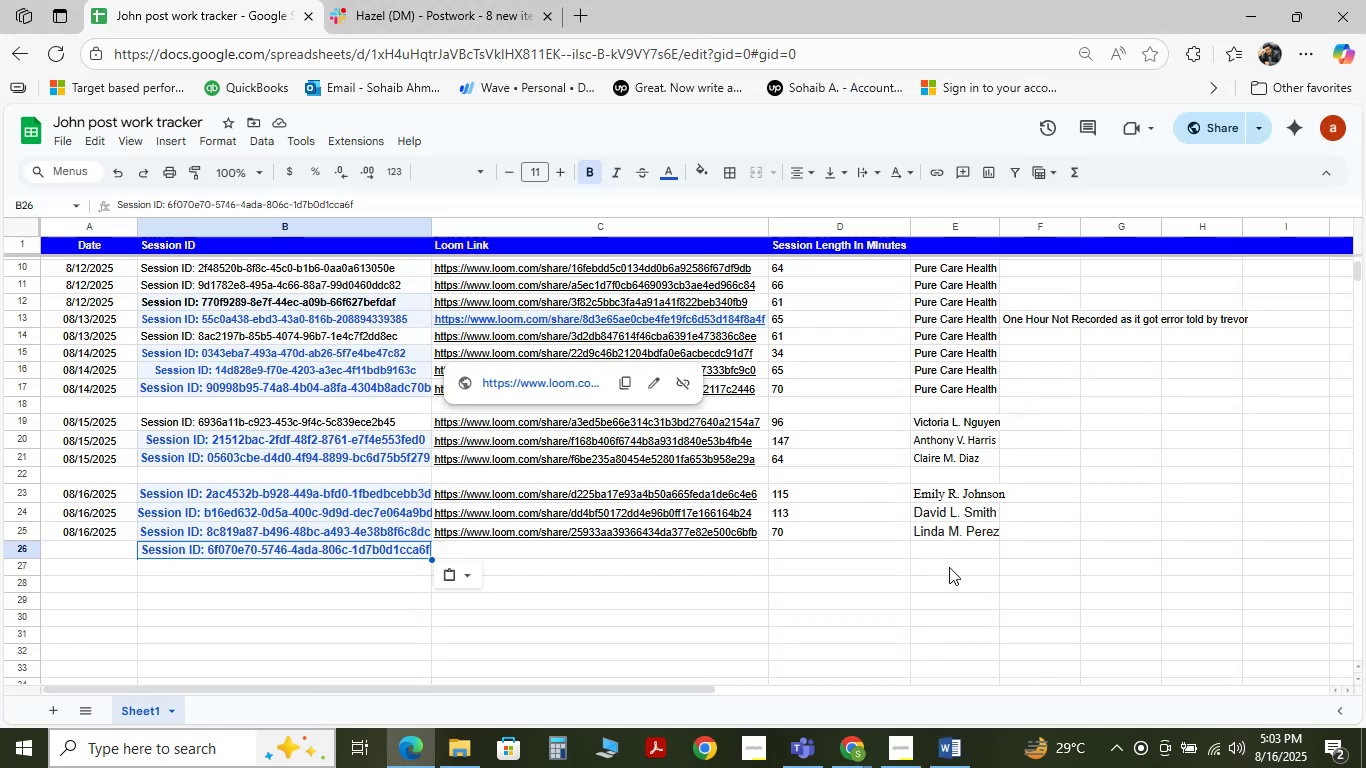 
left_click([949, 551])
 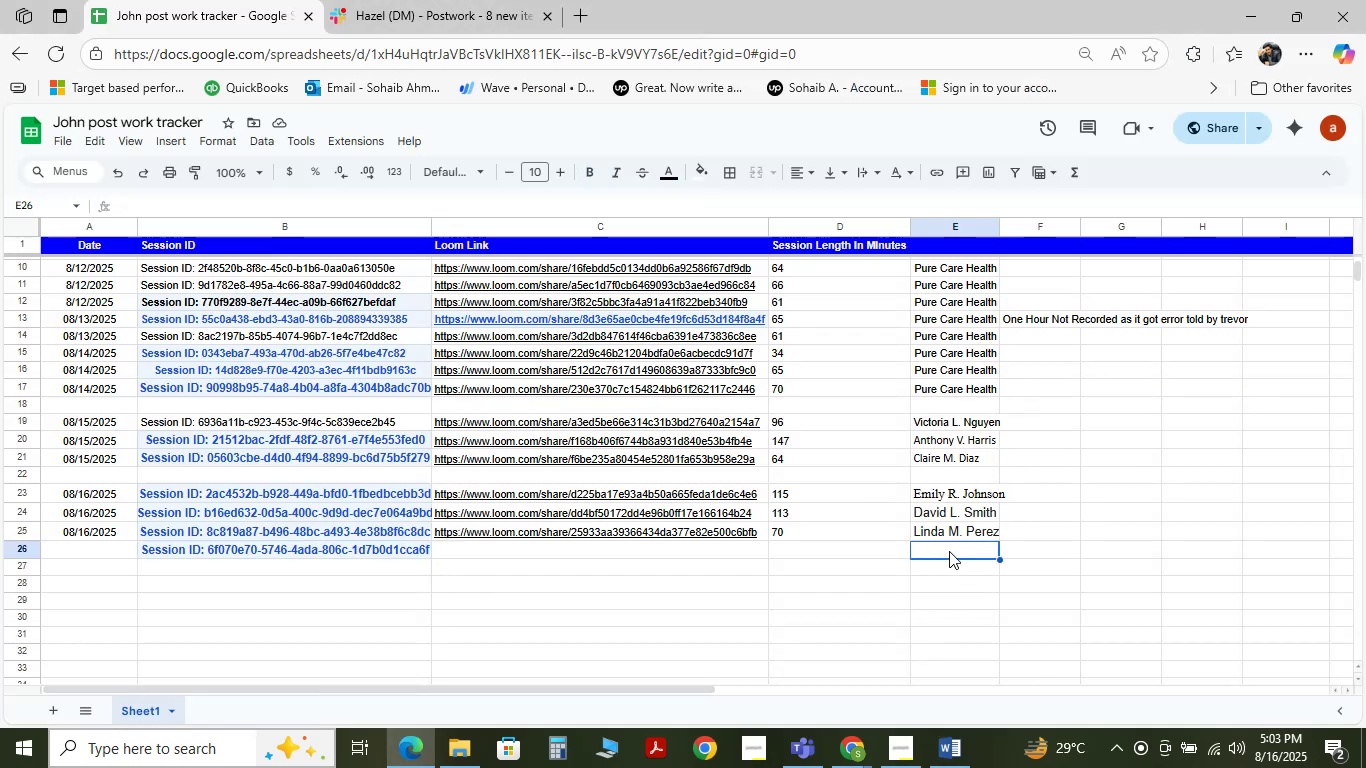 
key(Control+V)
 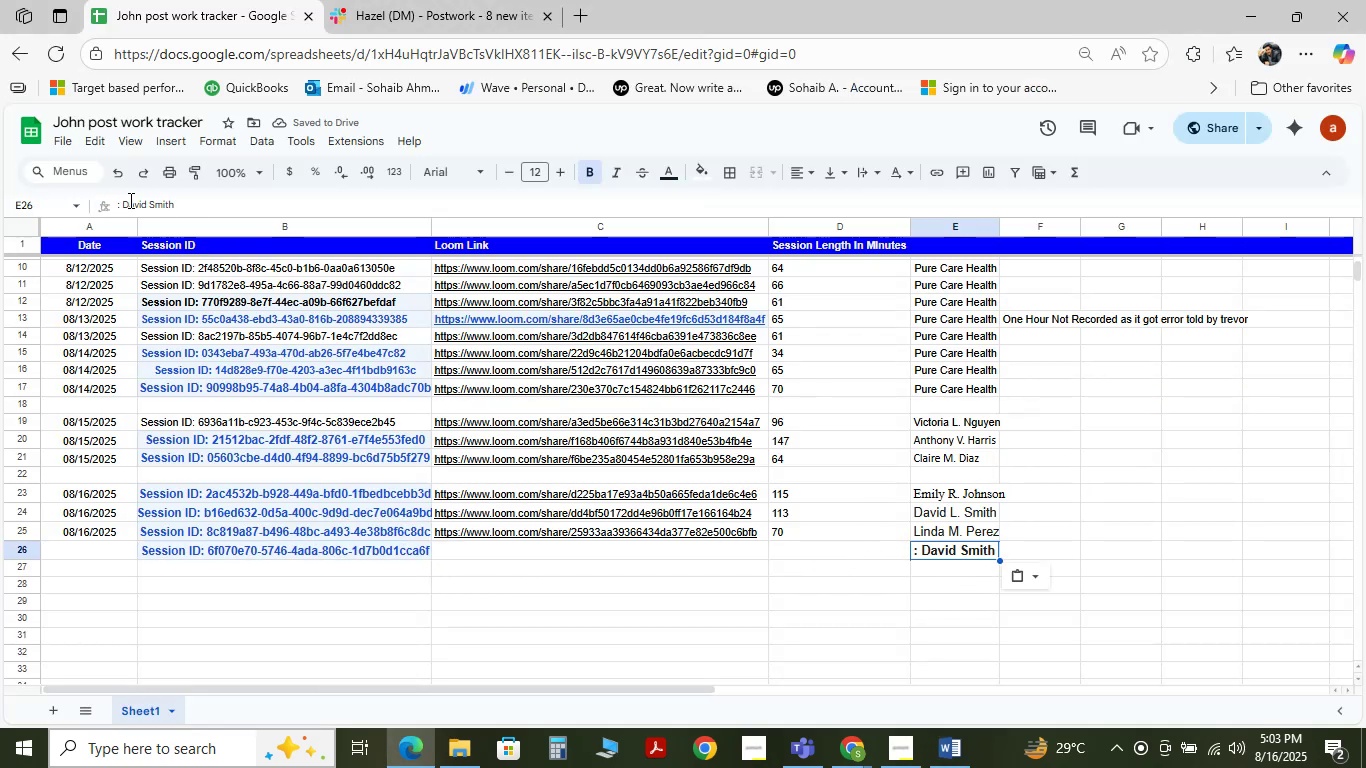 
left_click([123, 202])
 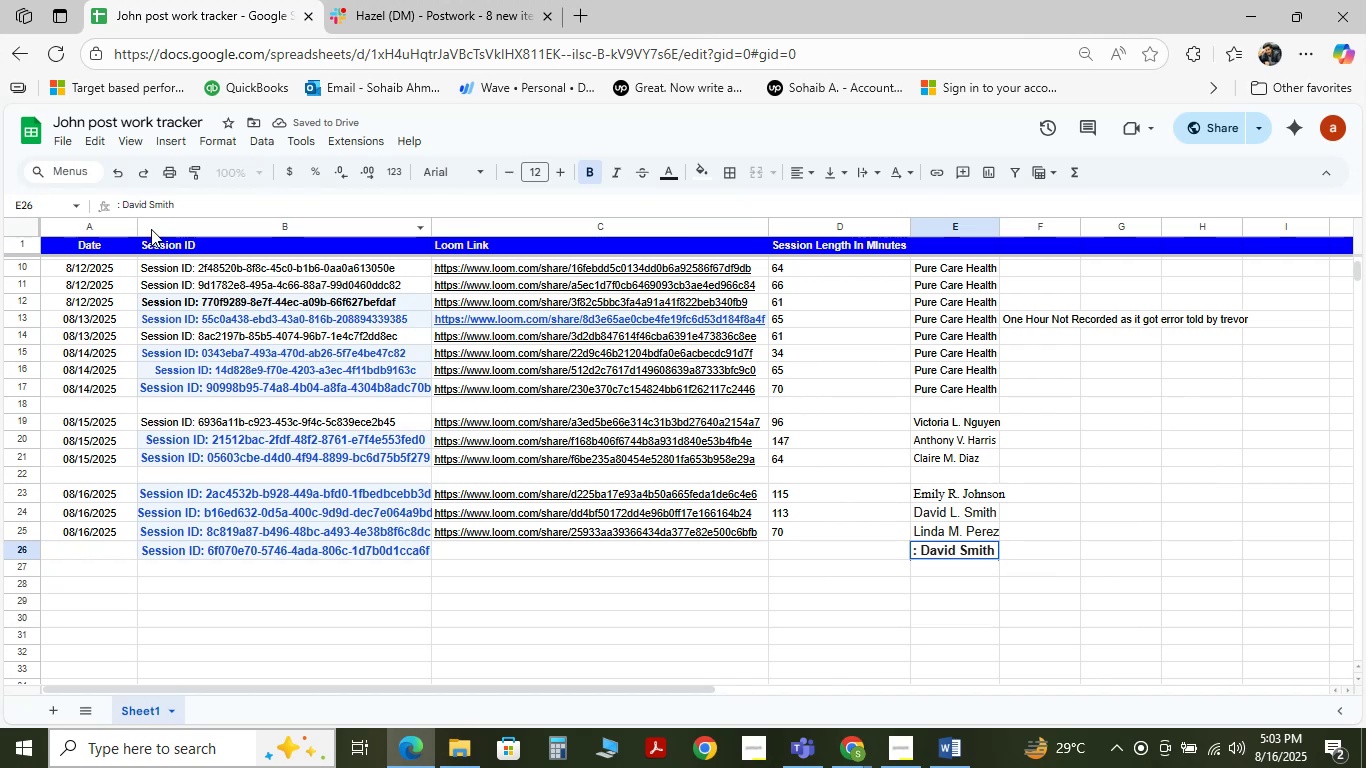 
key(Backspace)
 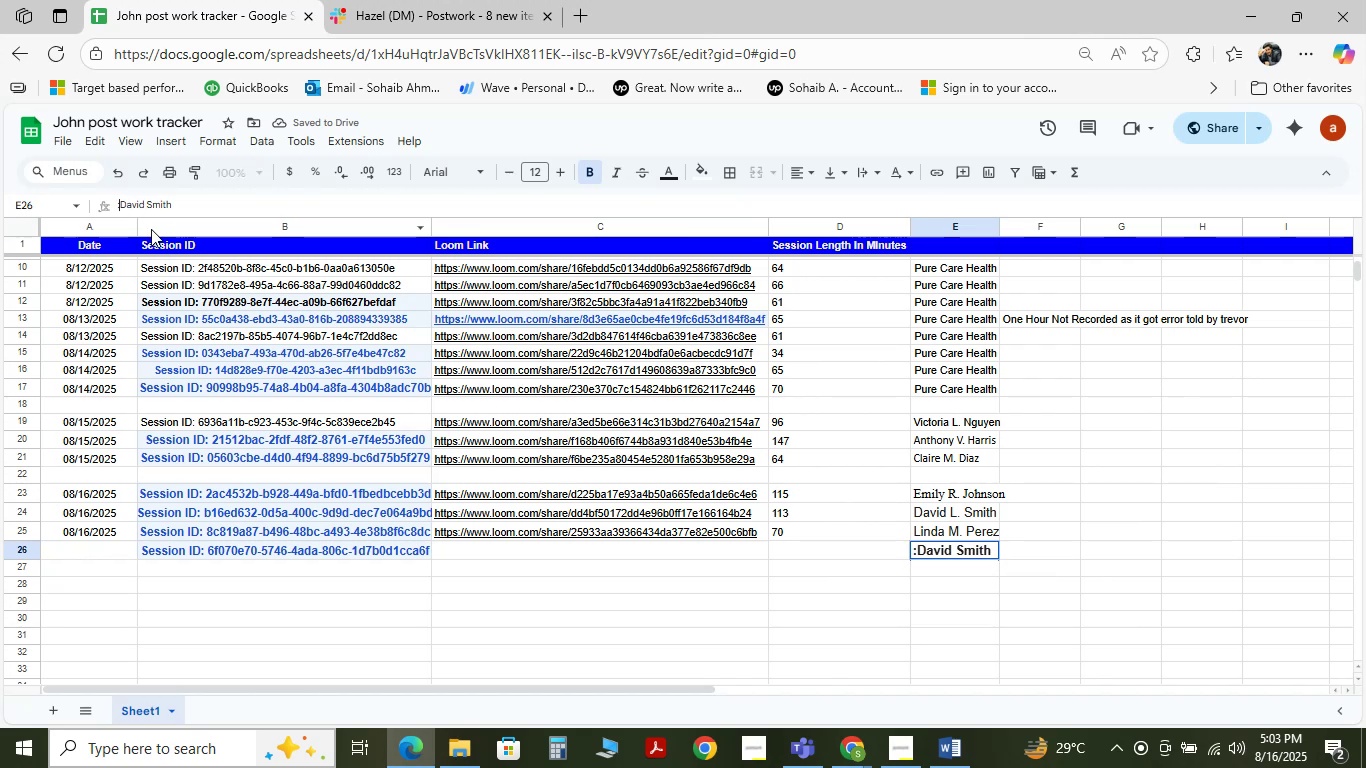 
key(Backspace)
 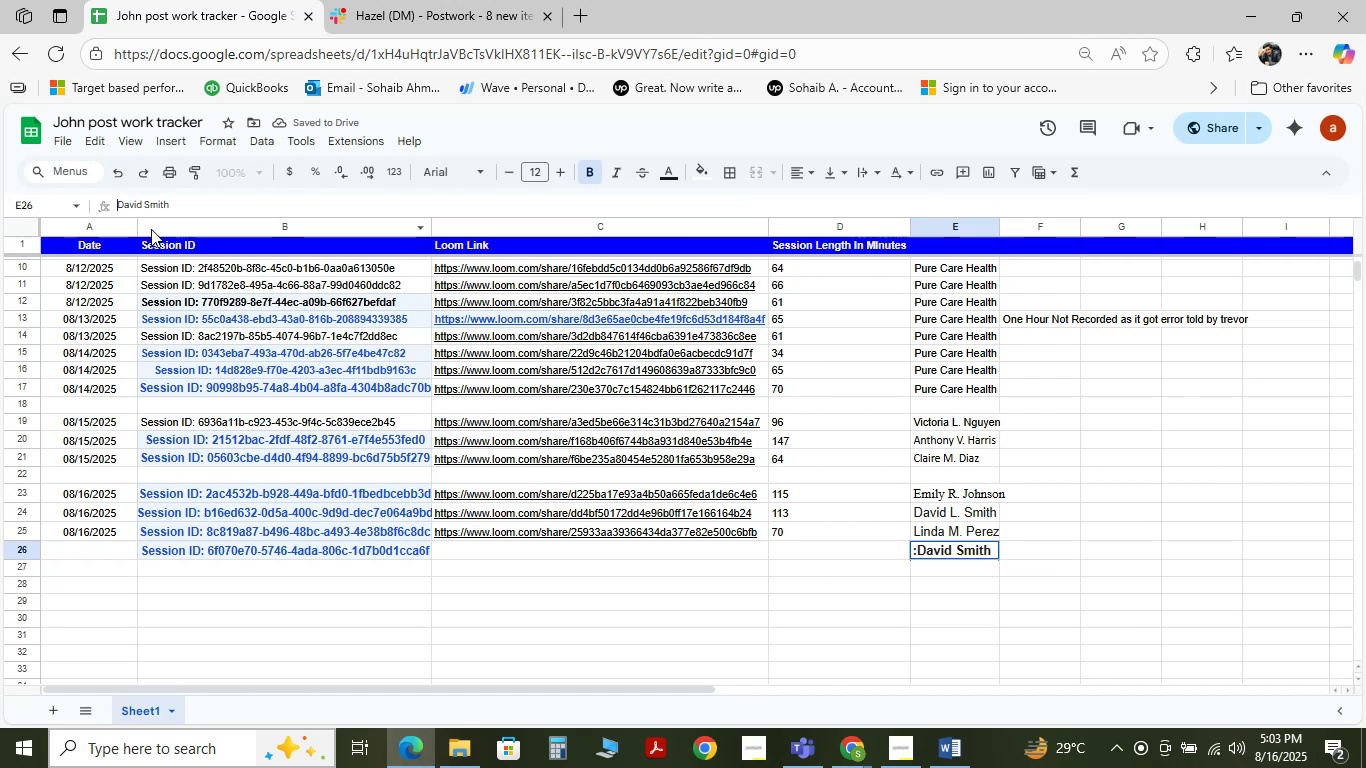 
key(Backspace)
 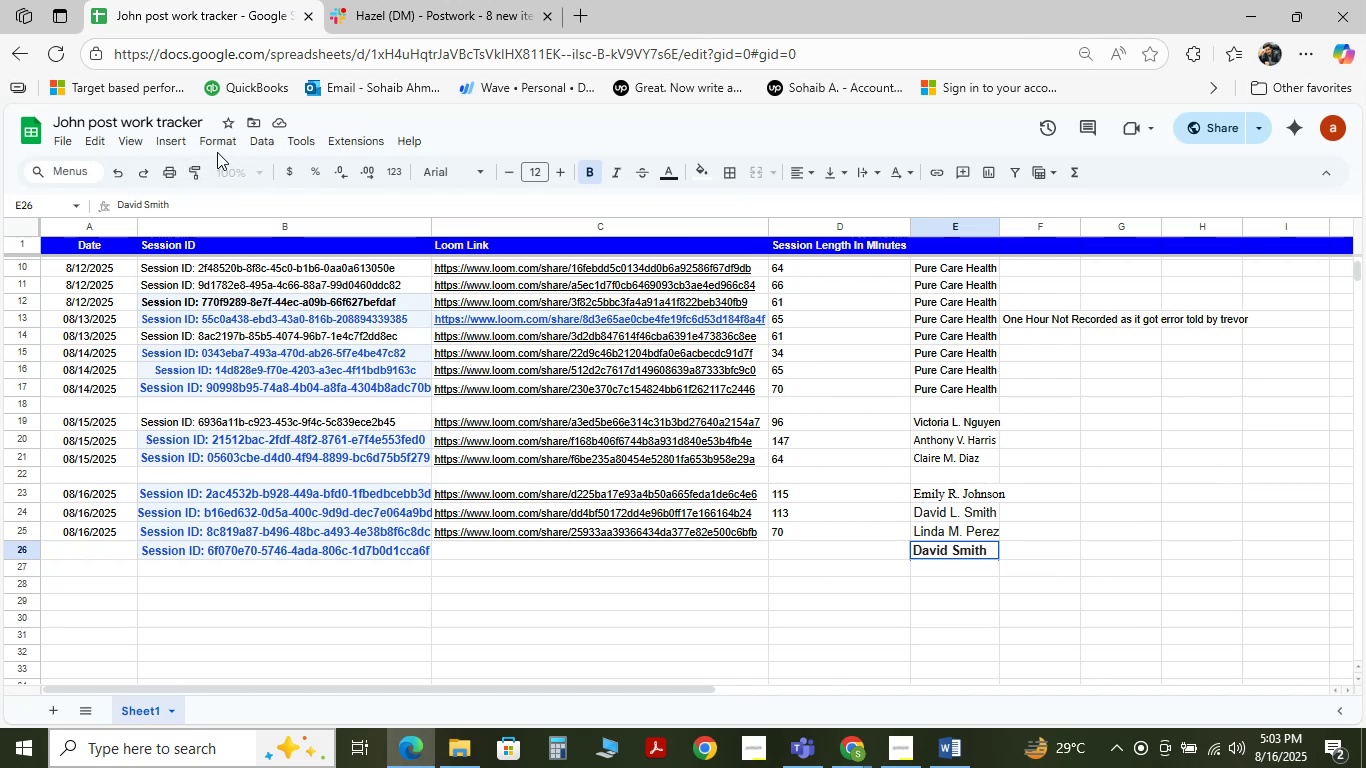 
left_click([196, 168])
 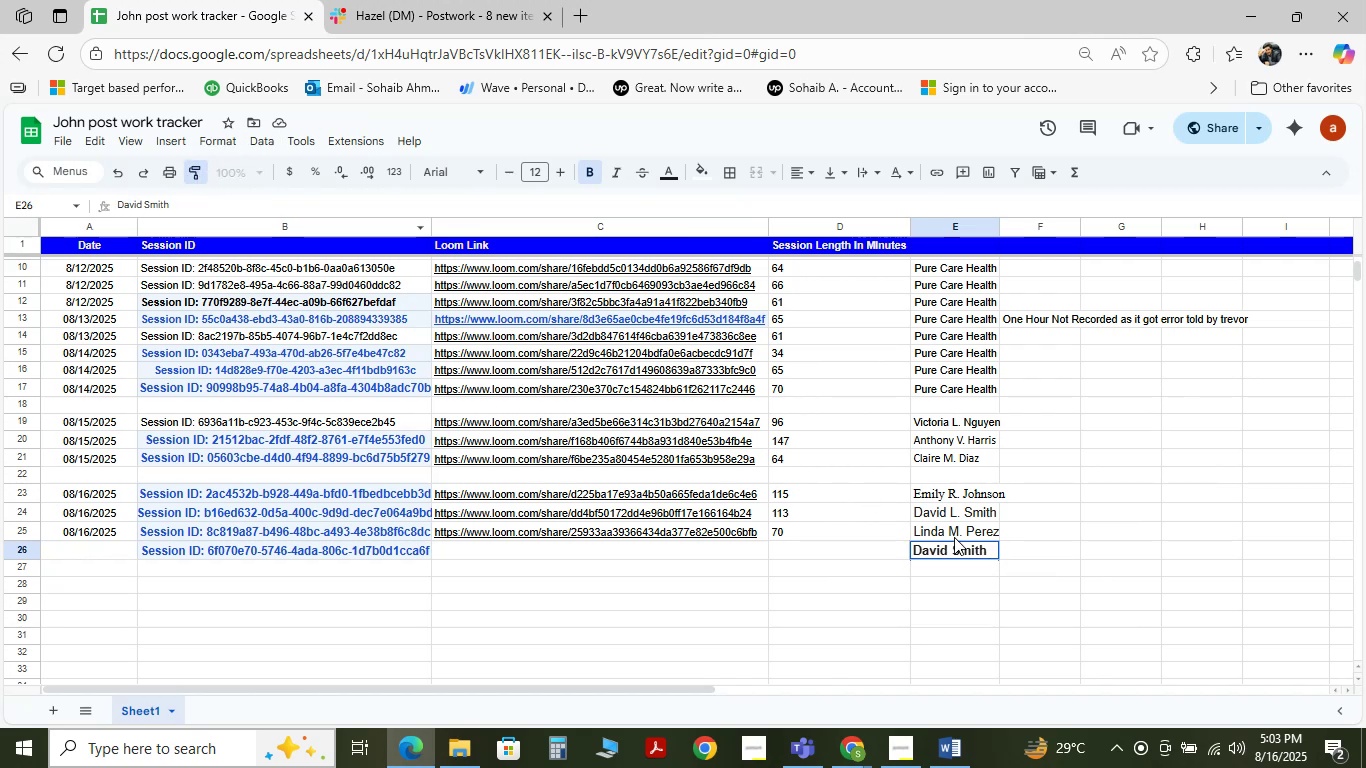 
left_click([957, 541])
 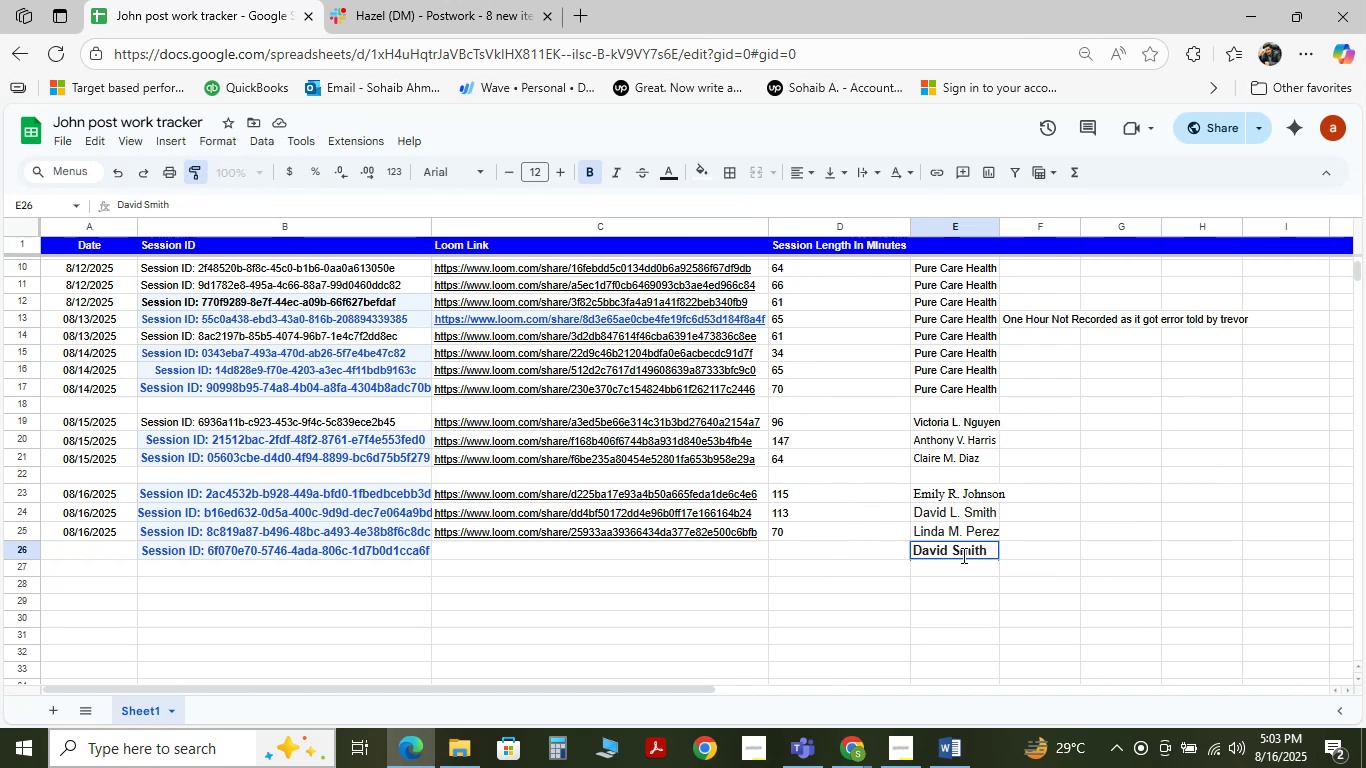 
left_click([962, 555])
 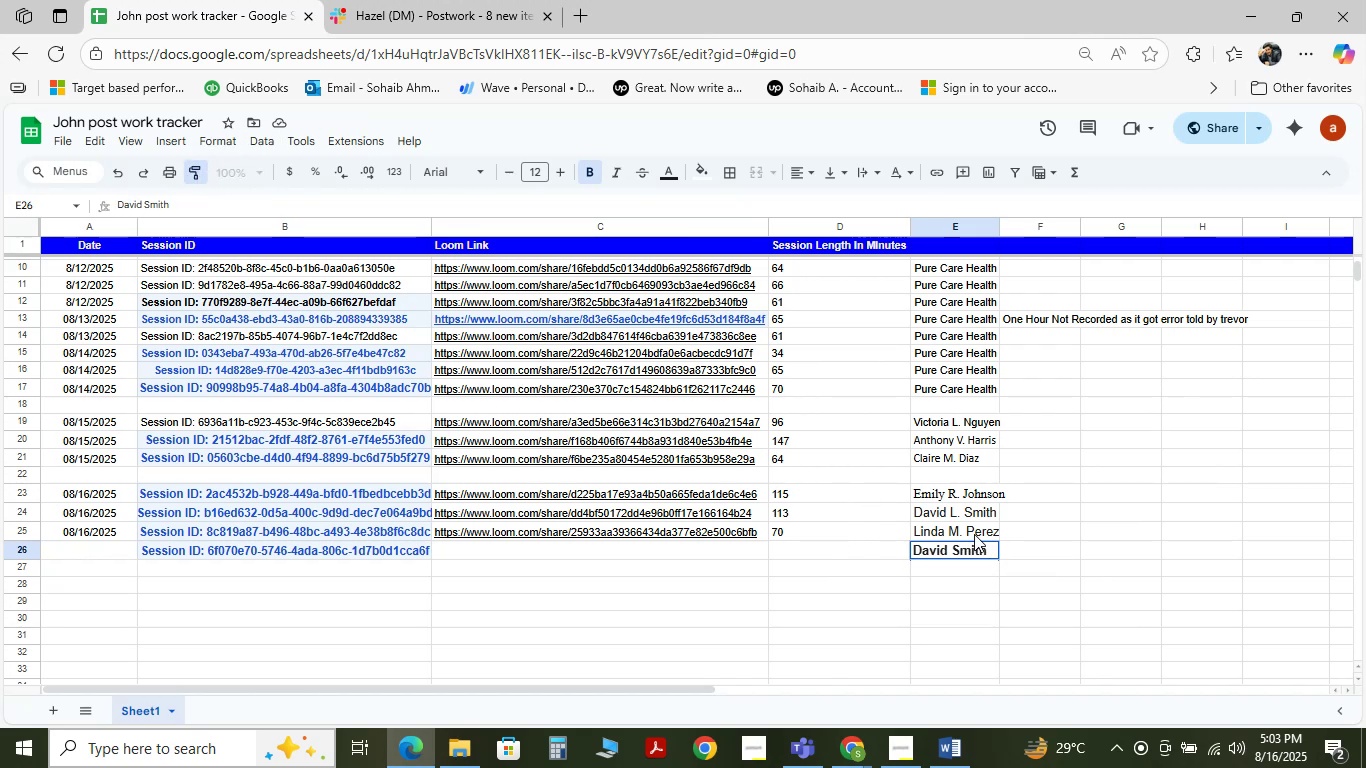 
left_click([974, 534])
 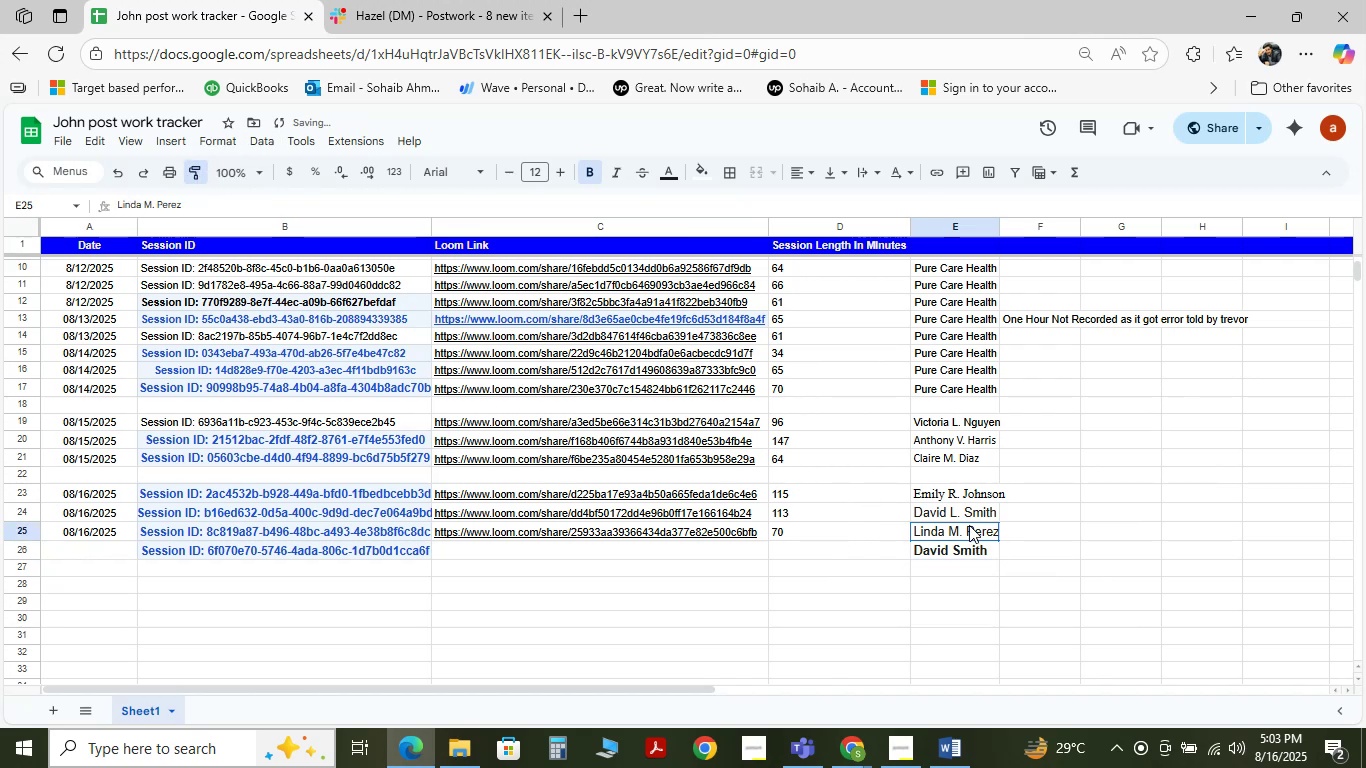 
left_click([969, 525])
 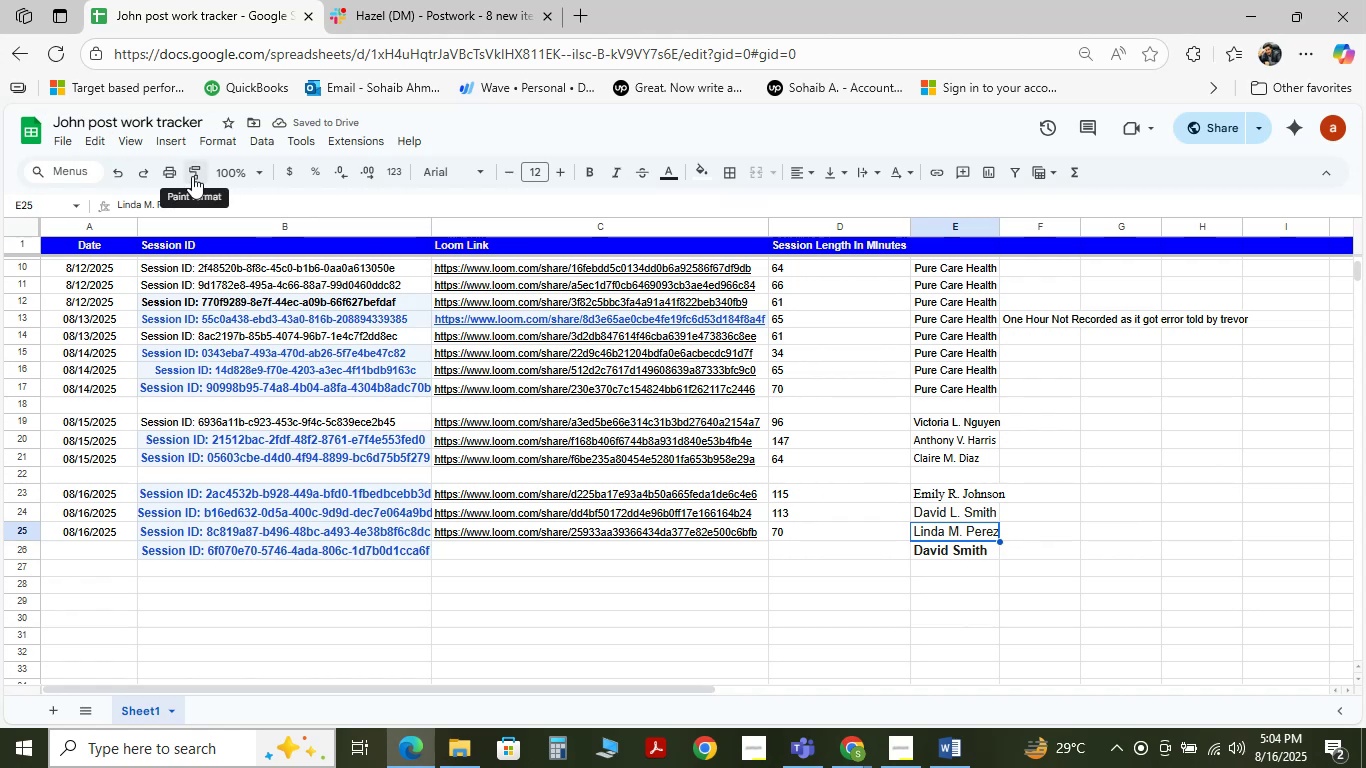 
left_click([192, 176])
 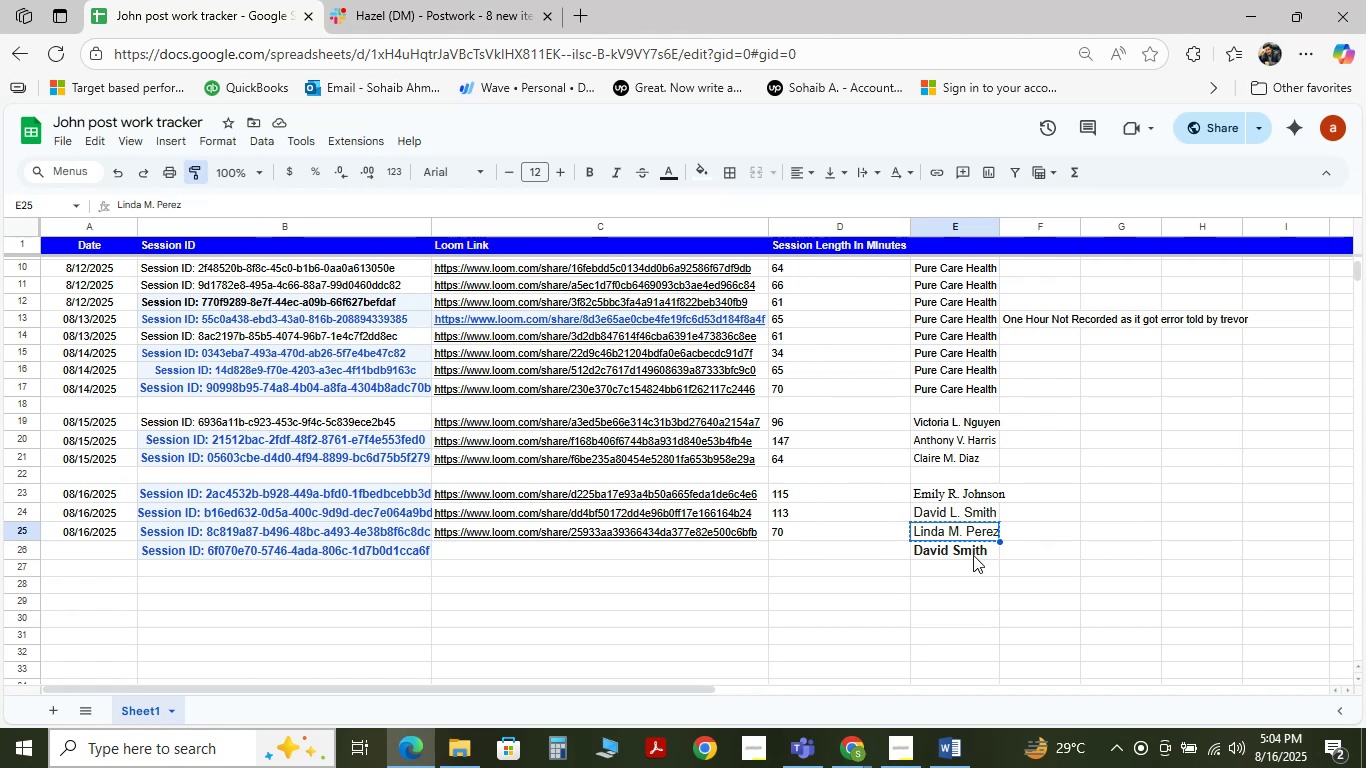 
left_click([965, 550])
 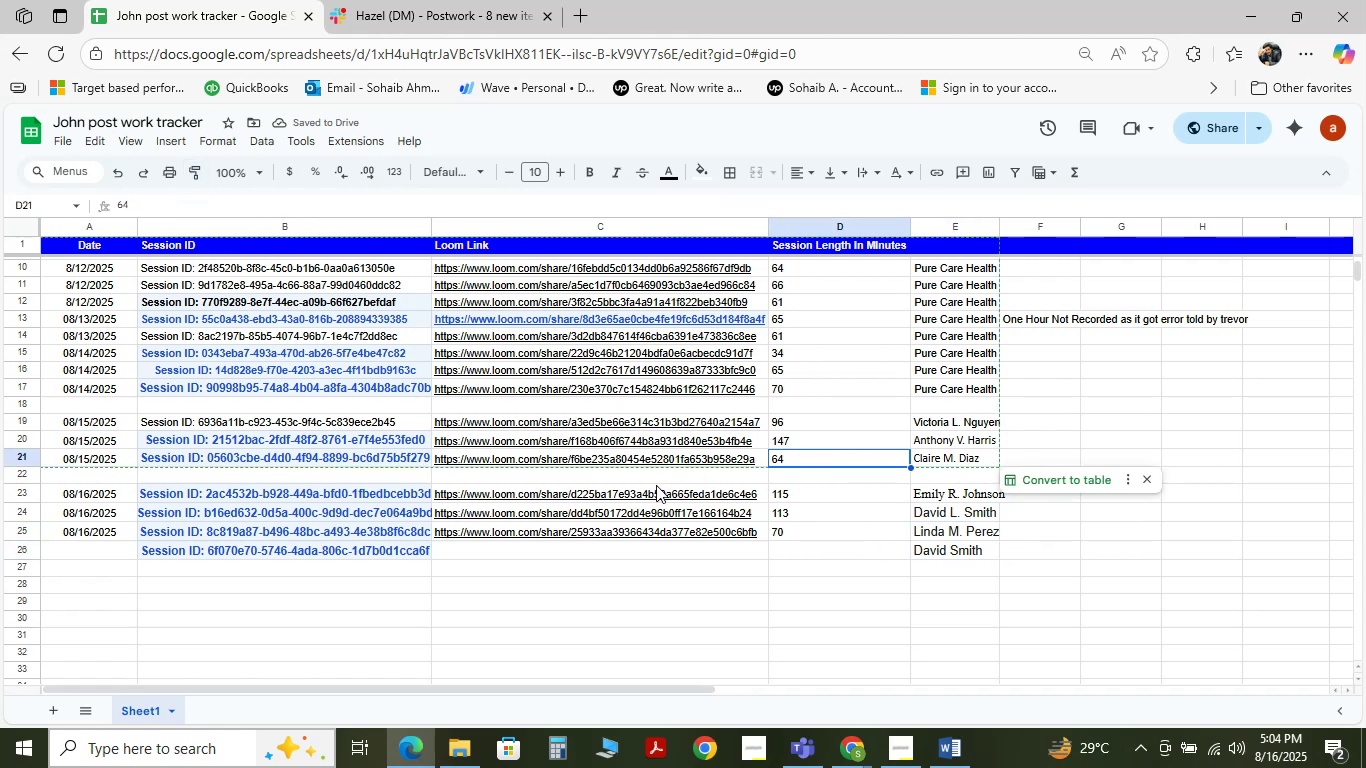 
wait(5.54)
 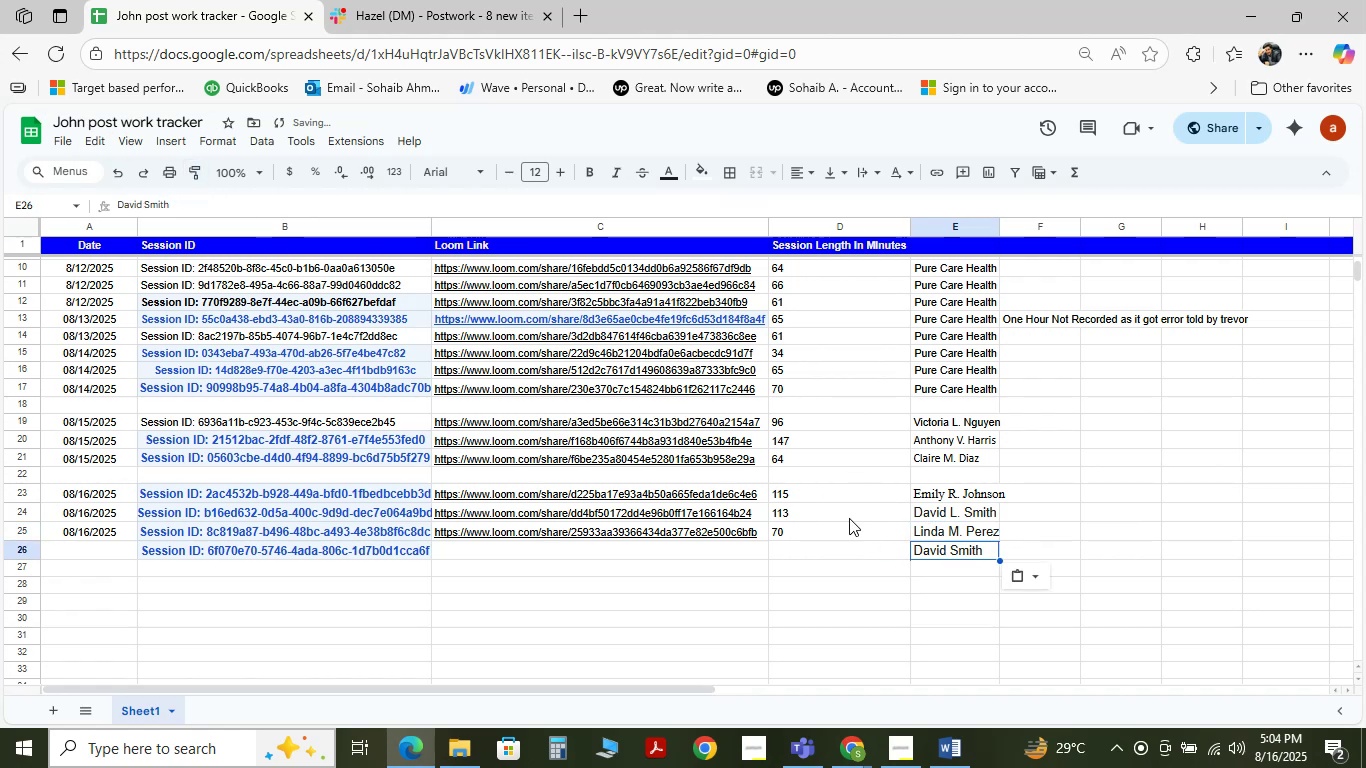 
left_click([97, 552])
 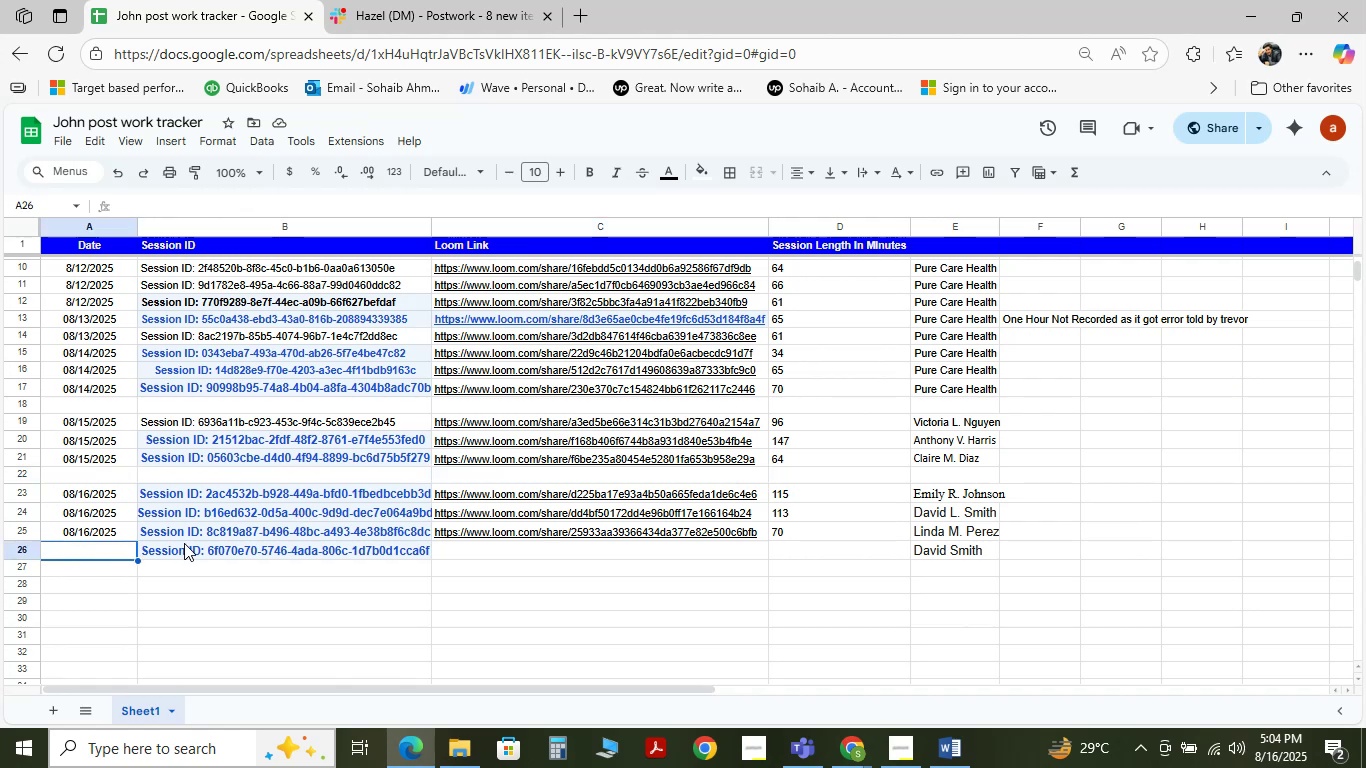 
key(Numpad0)
 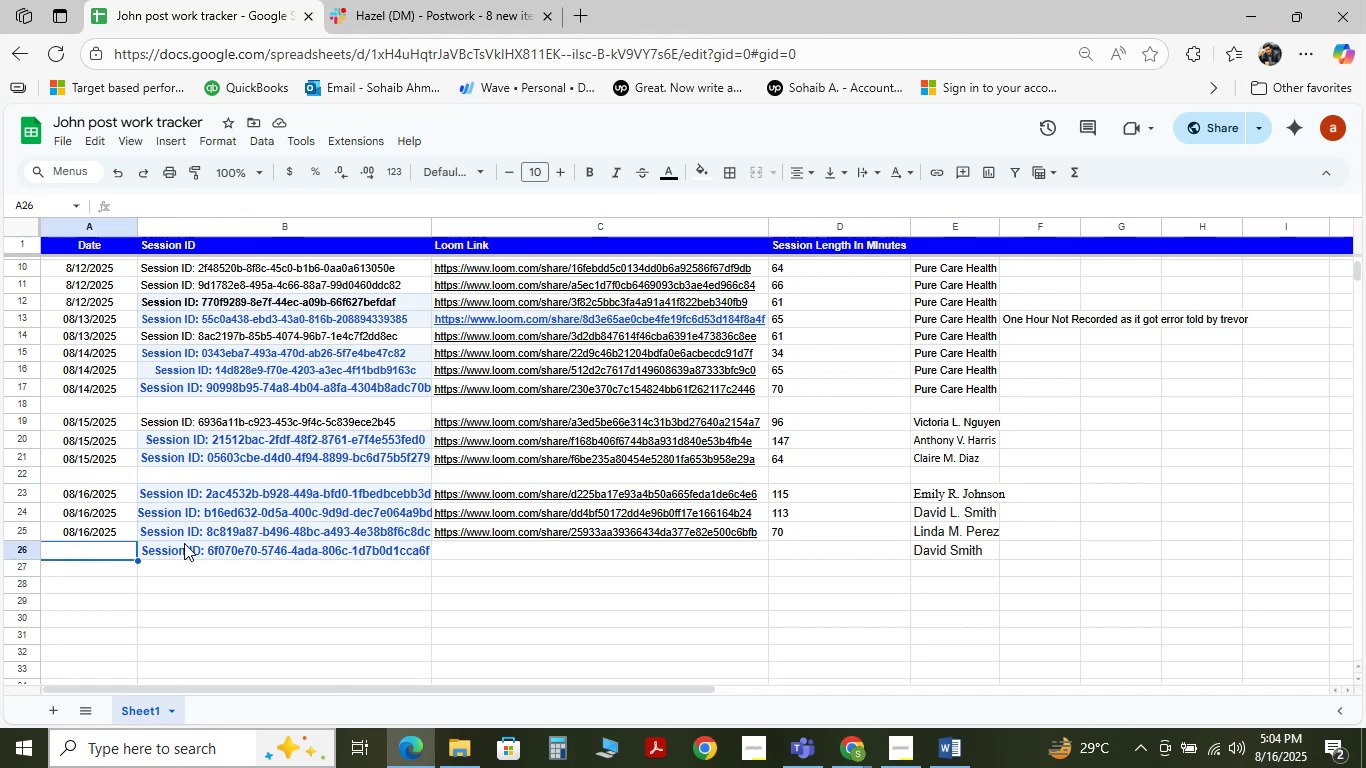 
key(Numpad8)
 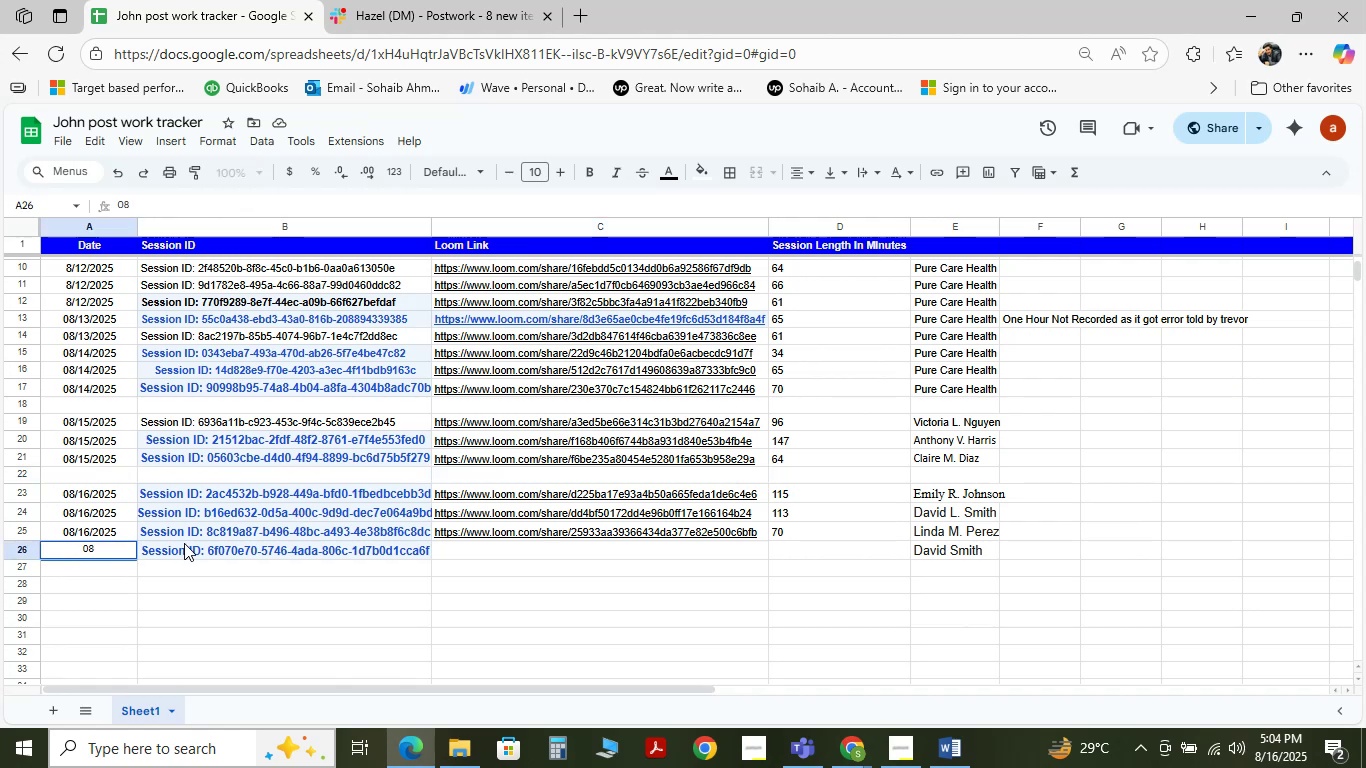 
key(NumpadDivide)
 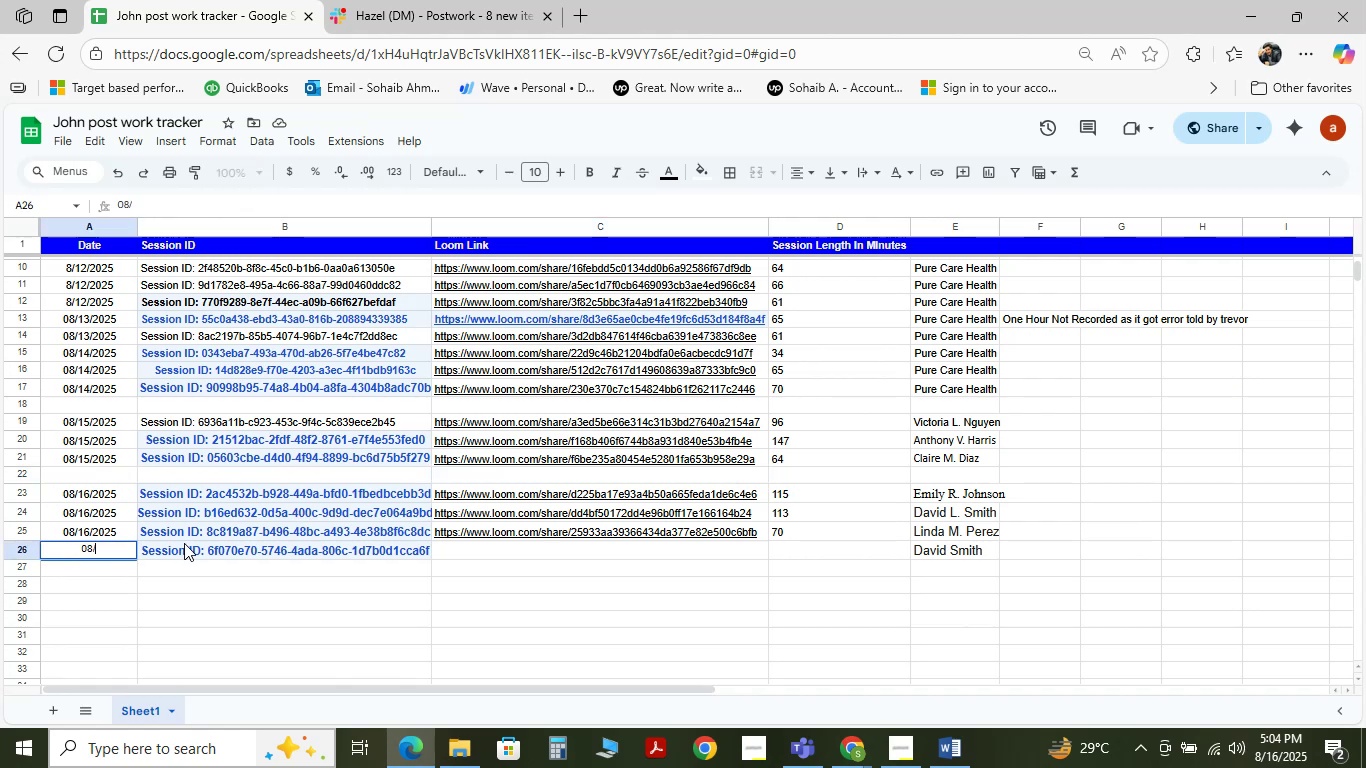 
key(Numpad1)
 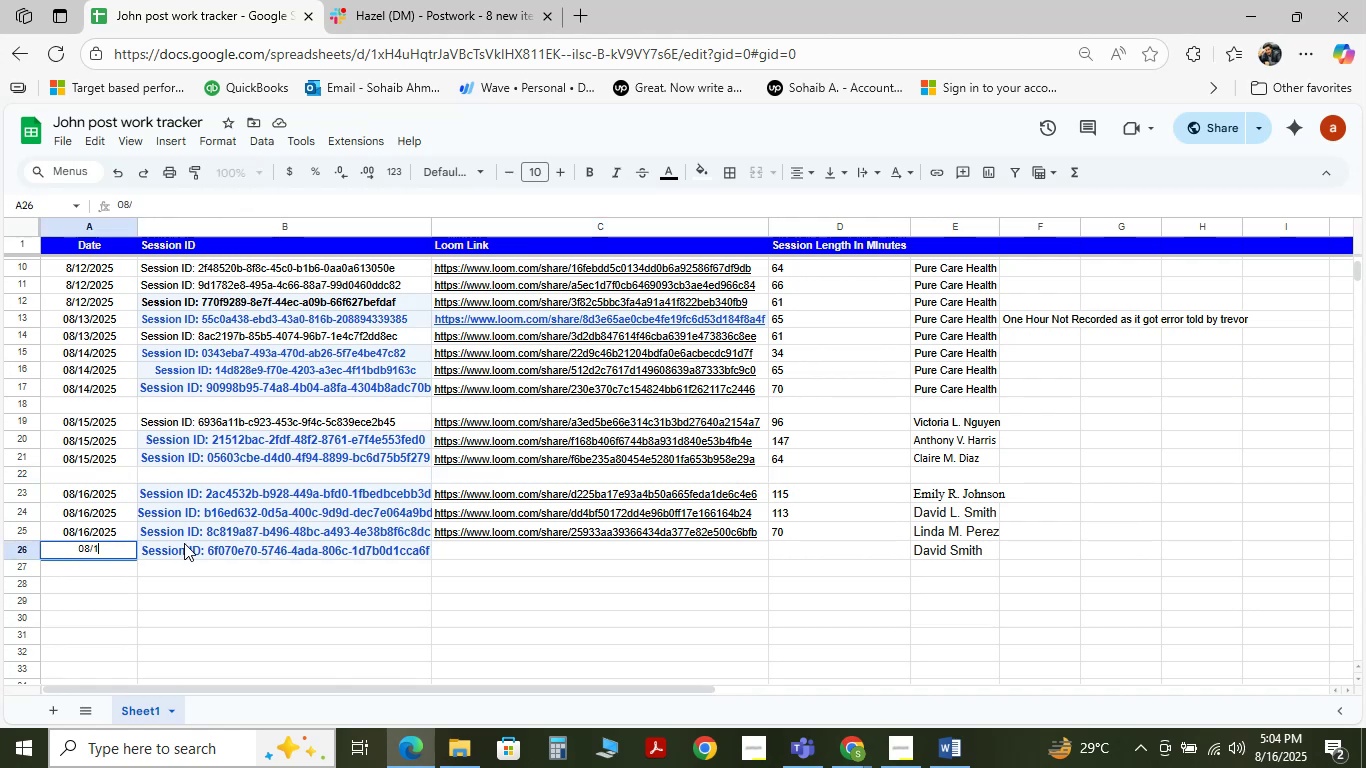 
key(Numpad6)
 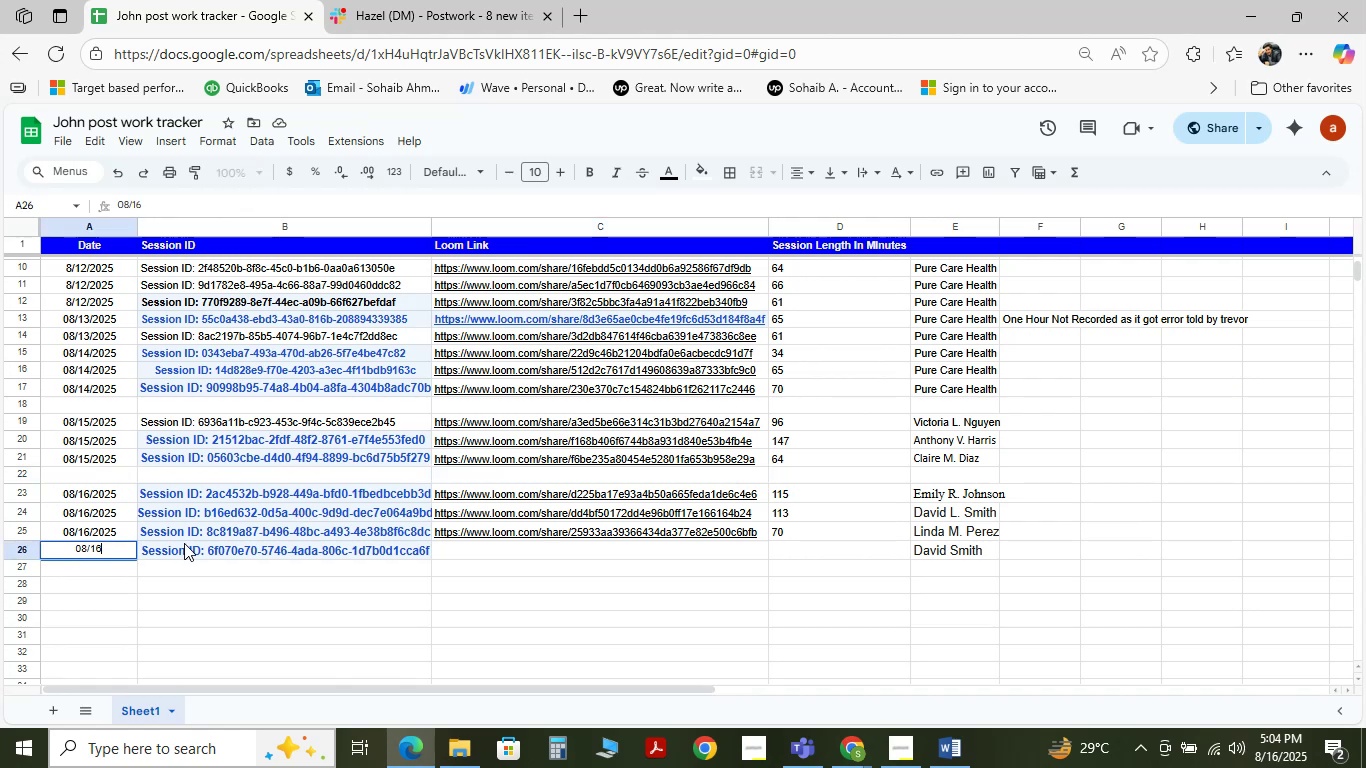 
key(NumpadDivide)
 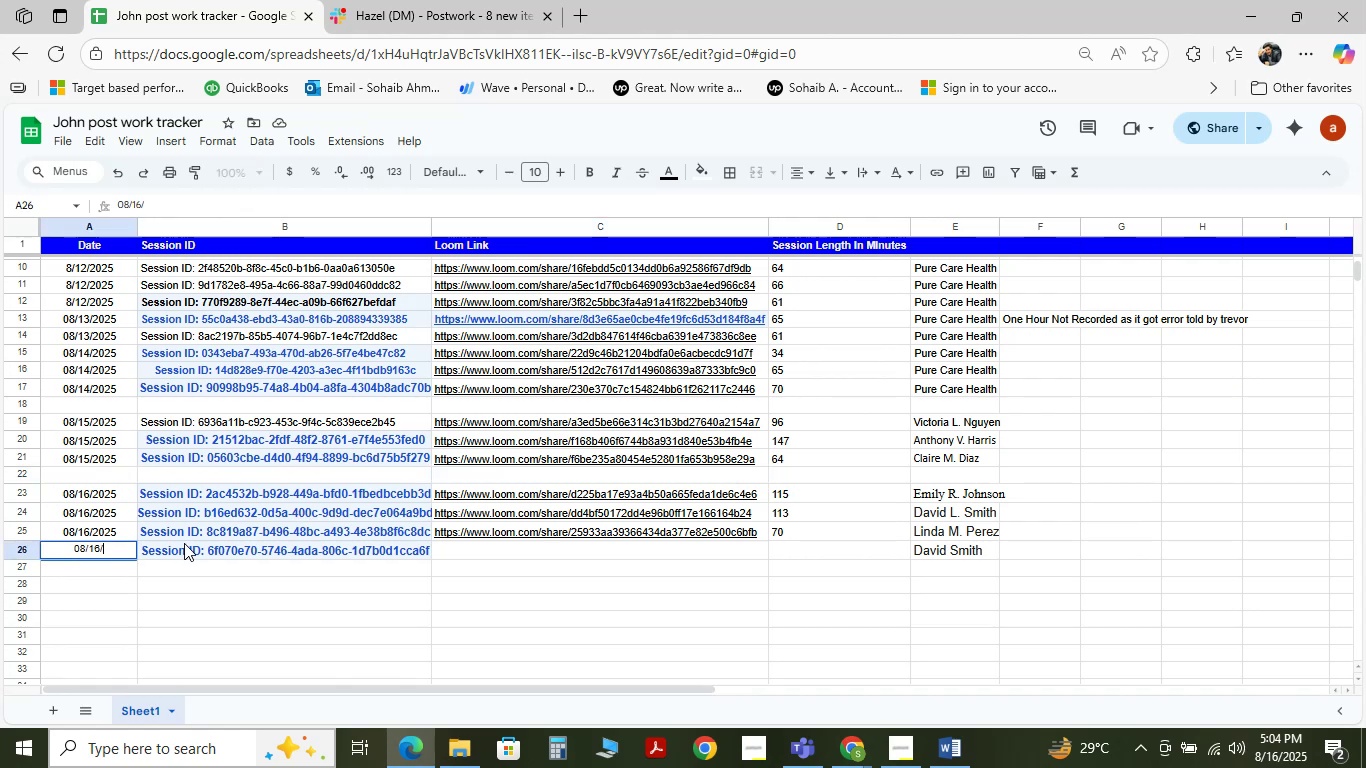 
key(Numpad2)
 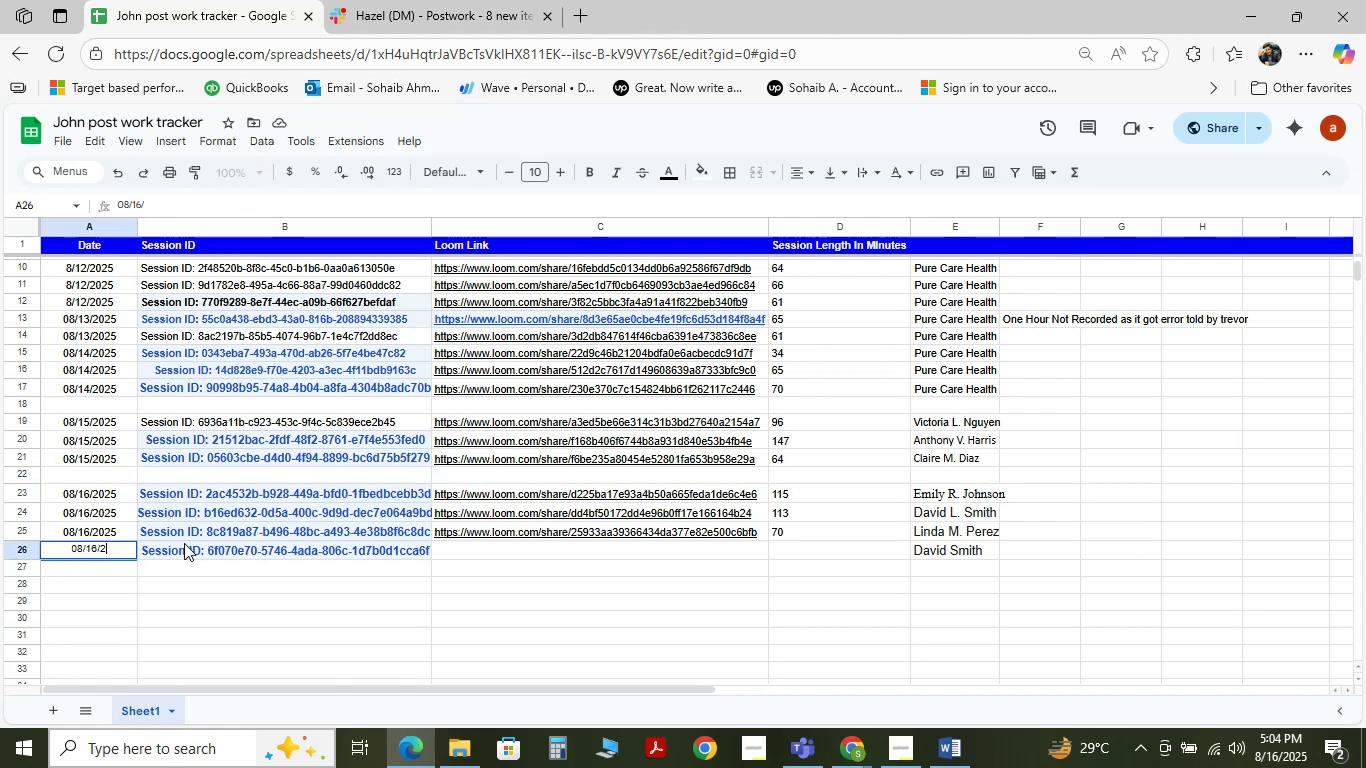 
key(Numpad0)
 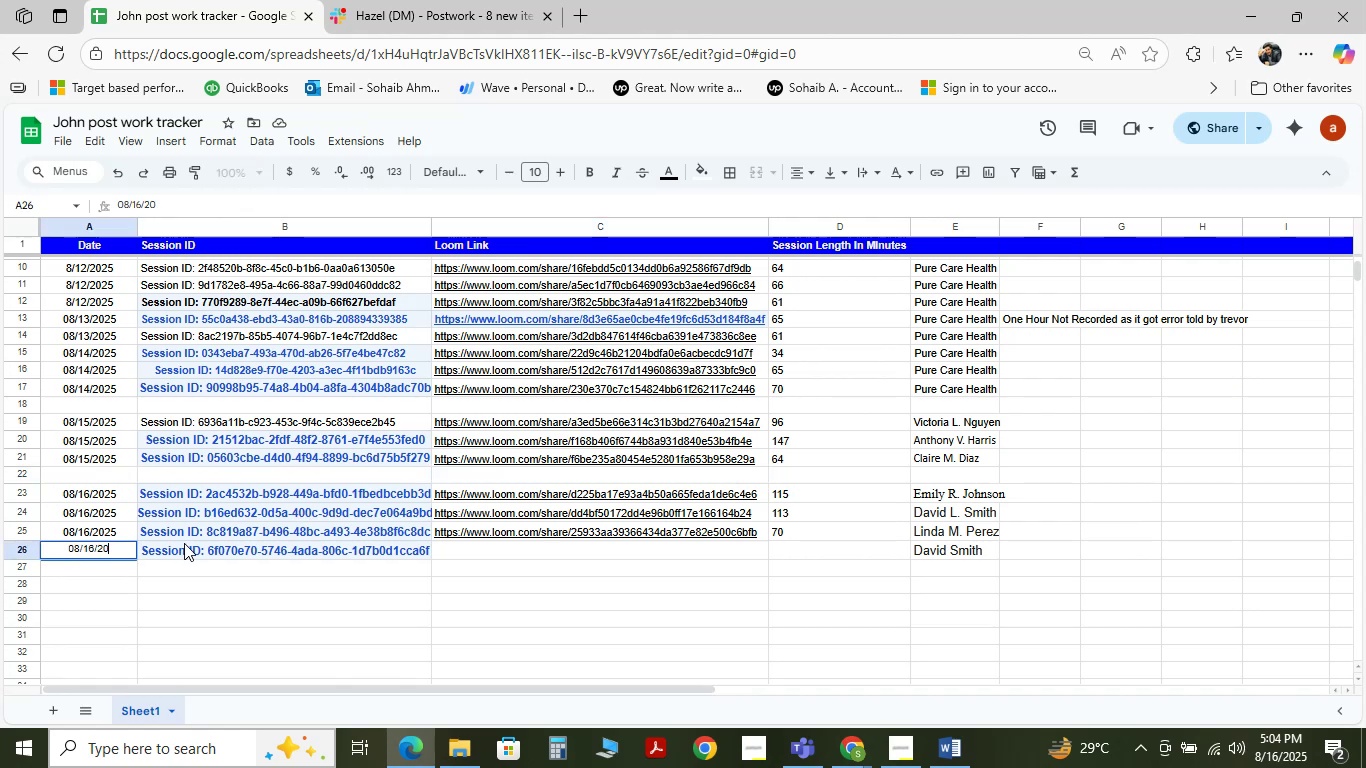 
key(Numpad2)
 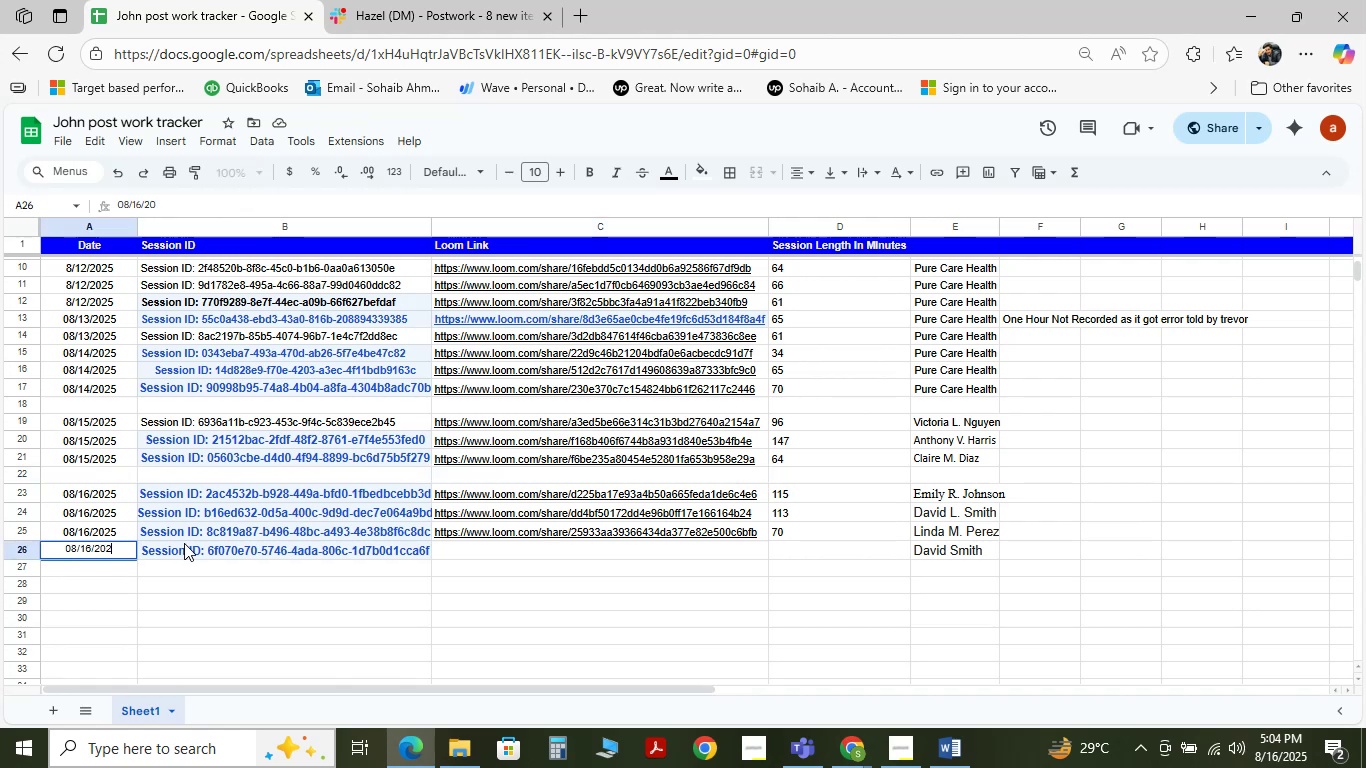 
key(Numpad5)
 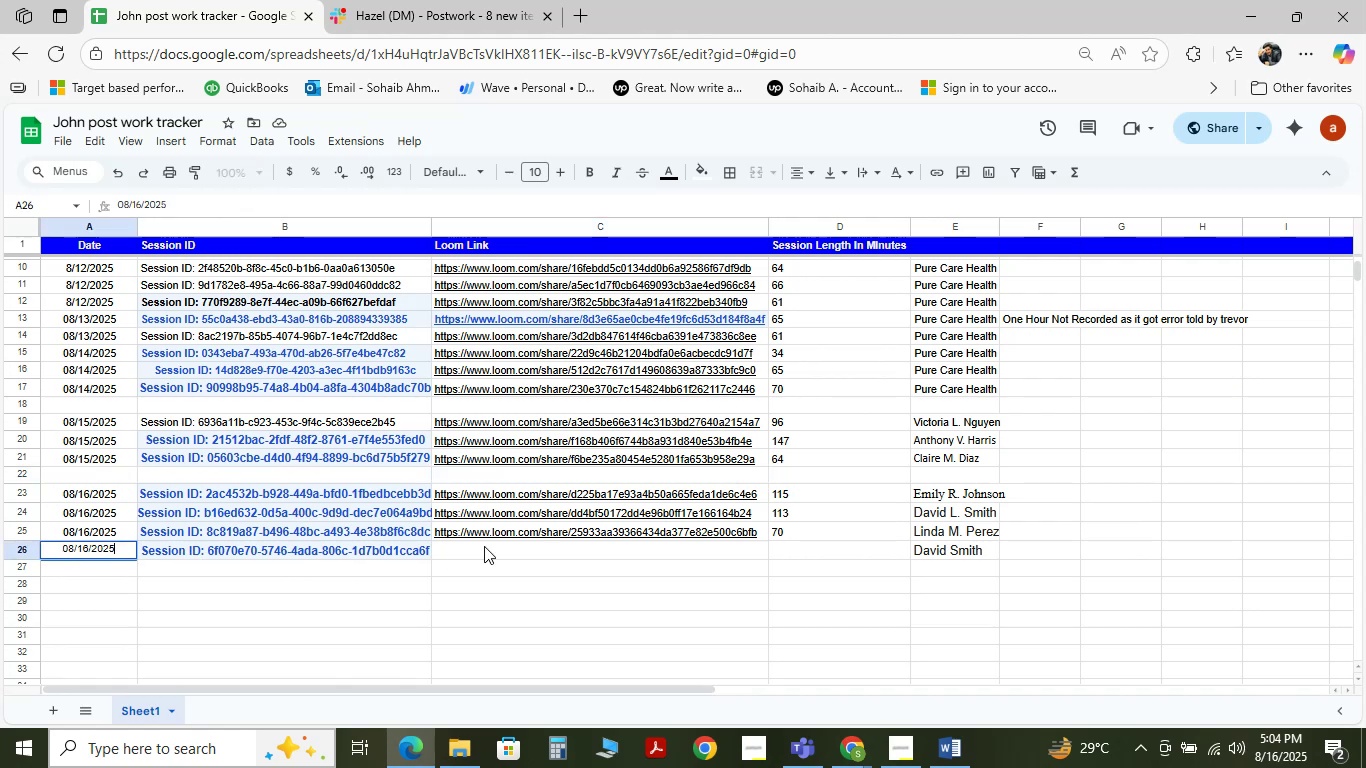 
key(Tab)
 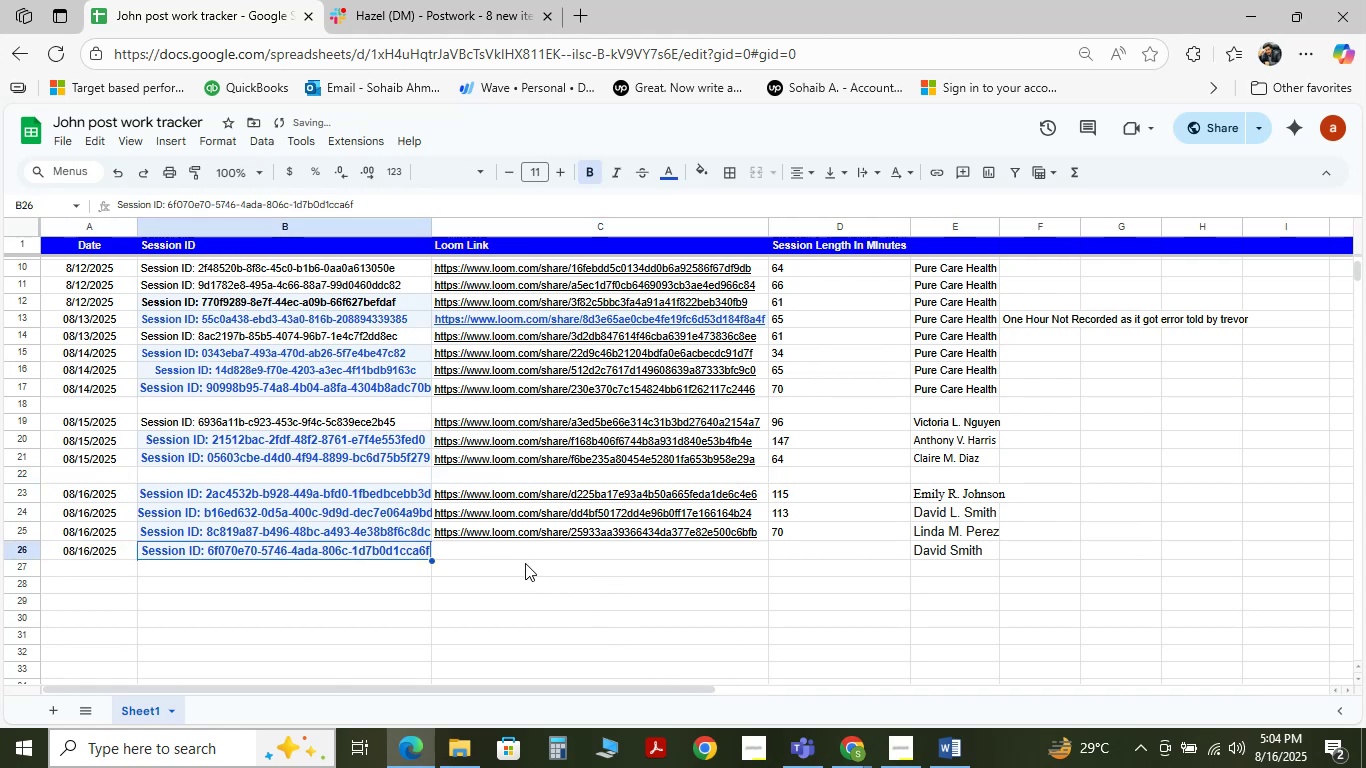 
left_click([525, 553])
 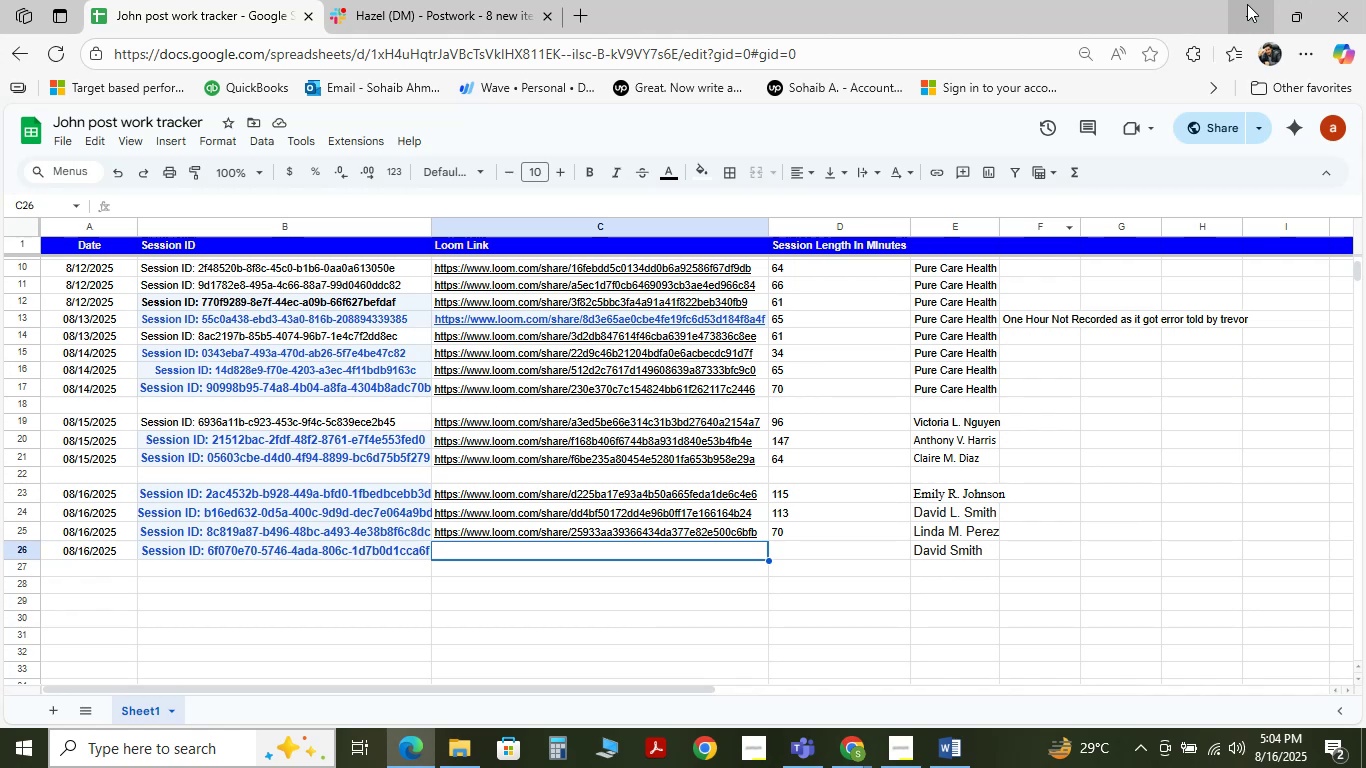 
wait(31.8)
 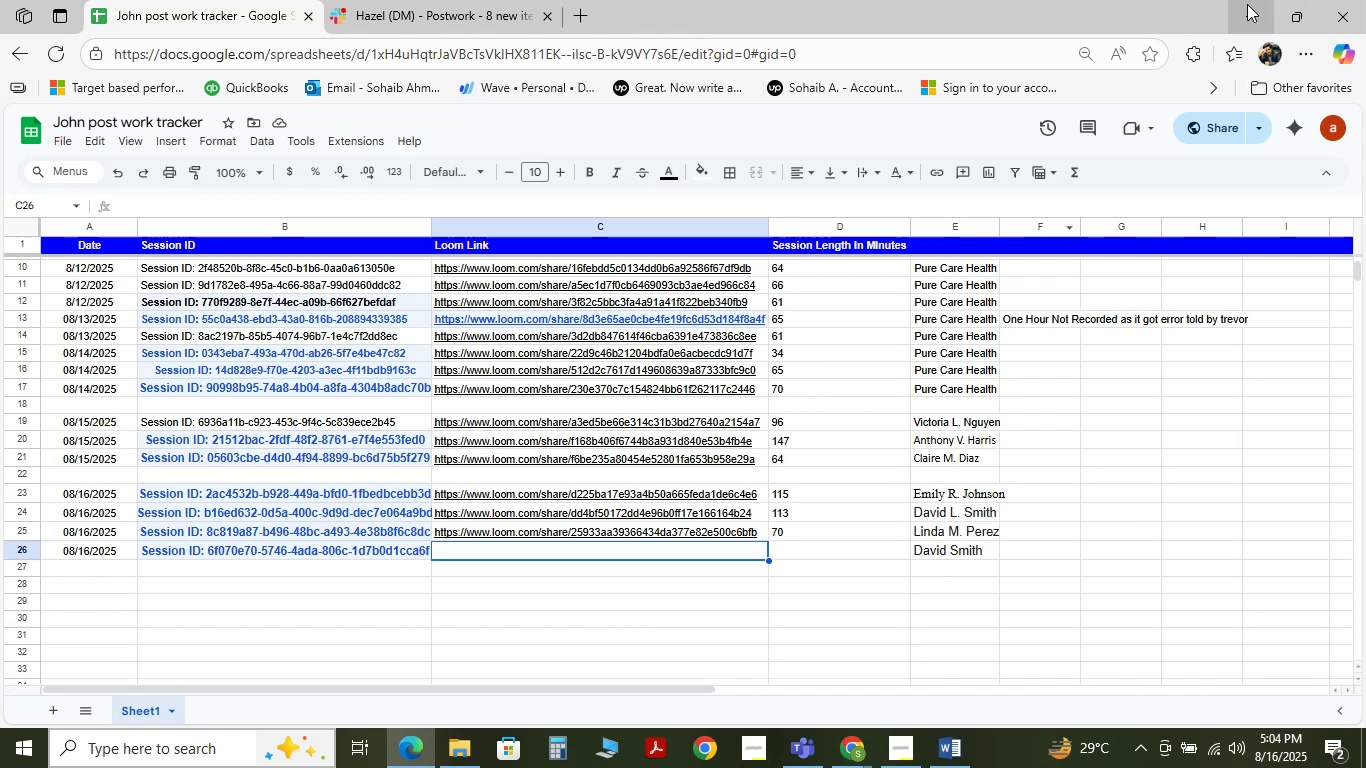 
left_click([1246, 0])
 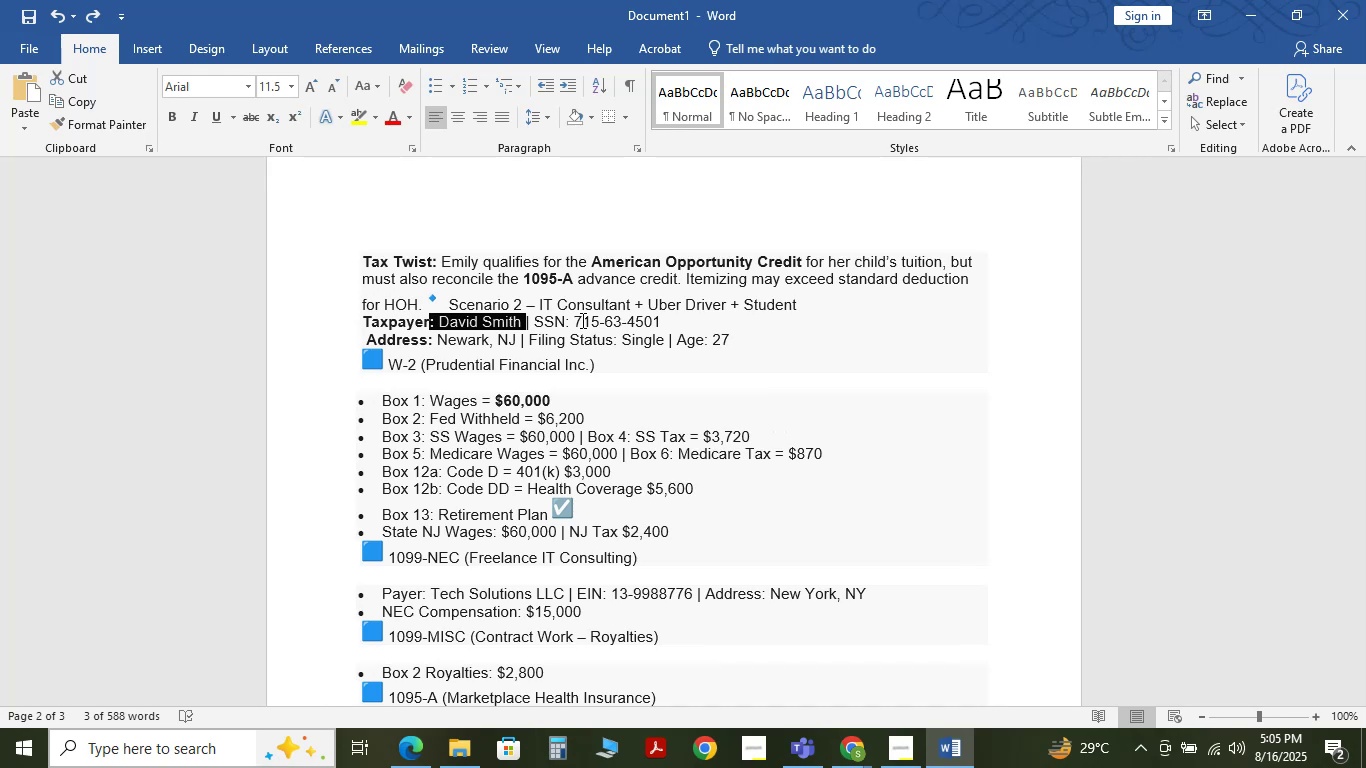 
wait(20.07)
 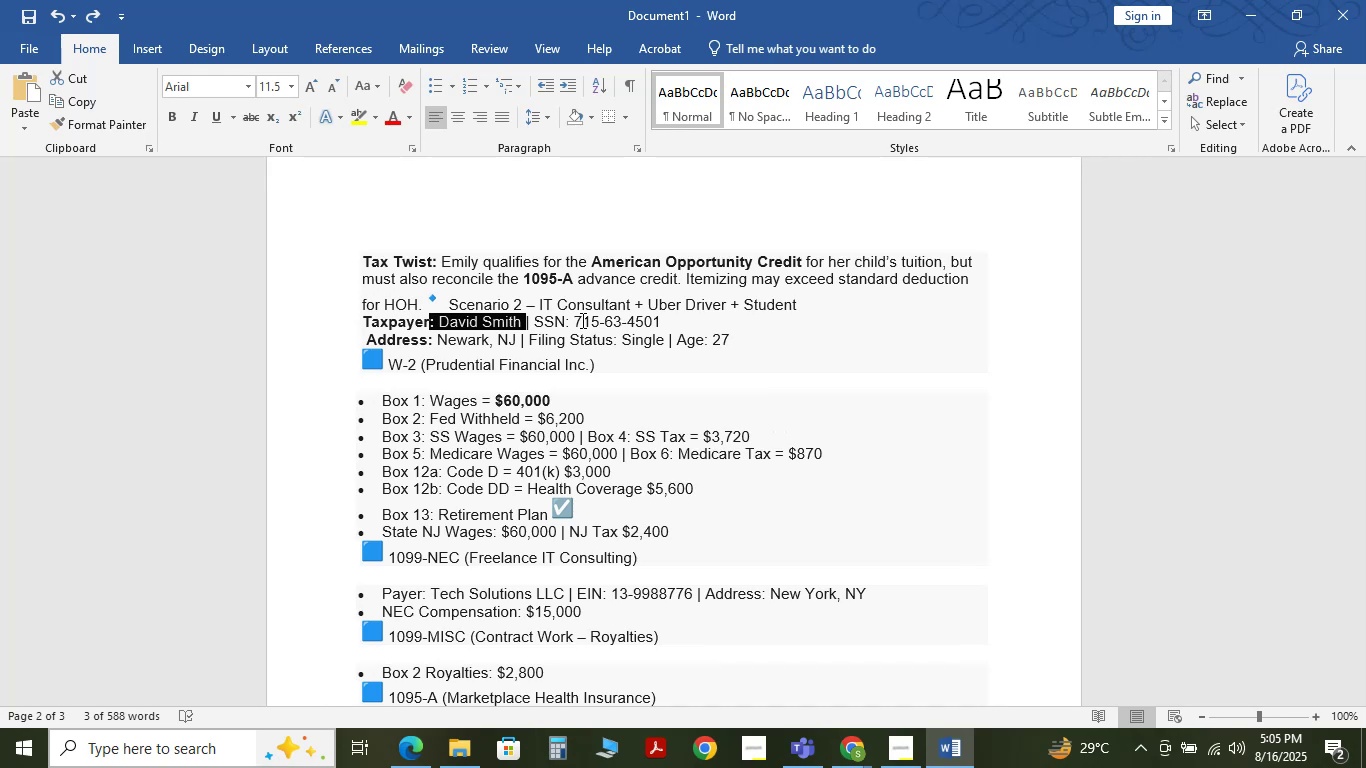 
left_click([1261, 0])
 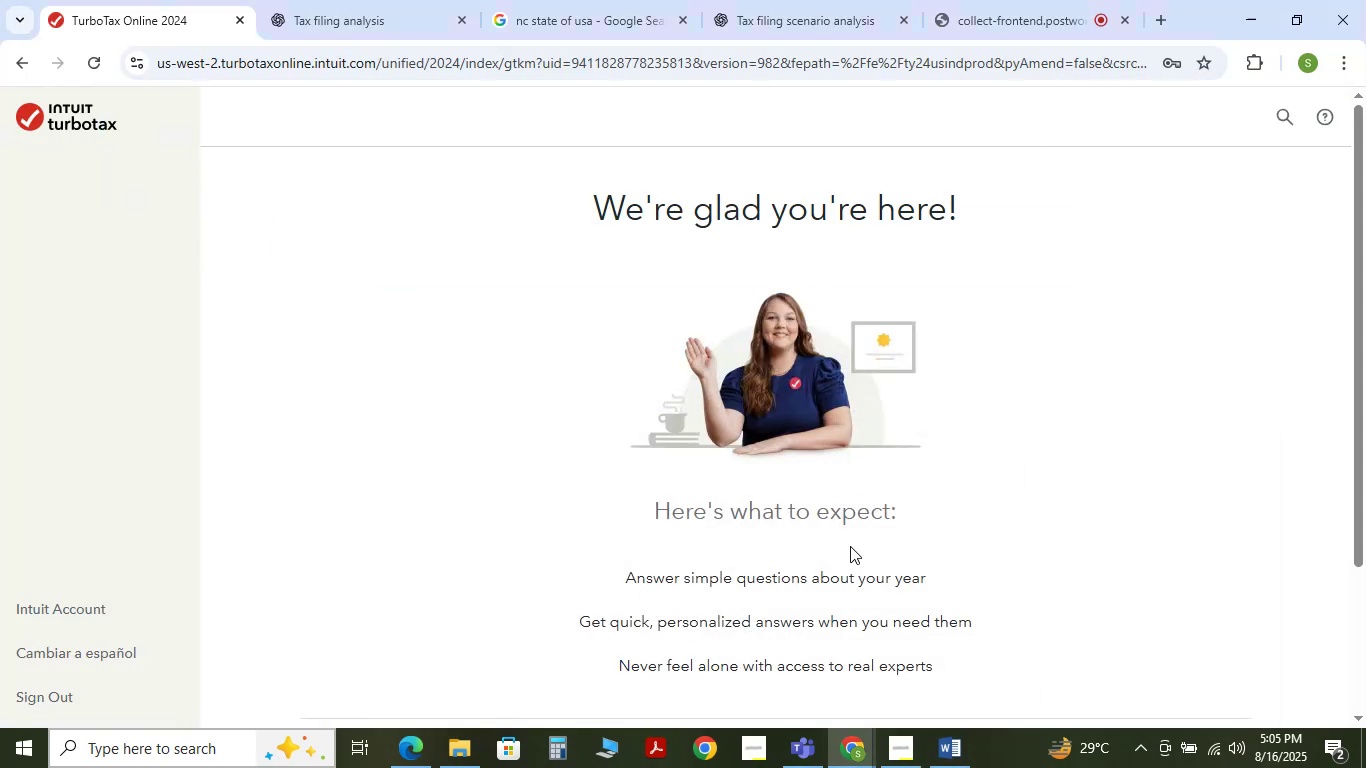 
scroll: coordinate [872, 516], scroll_direction: down, amount: 3.0
 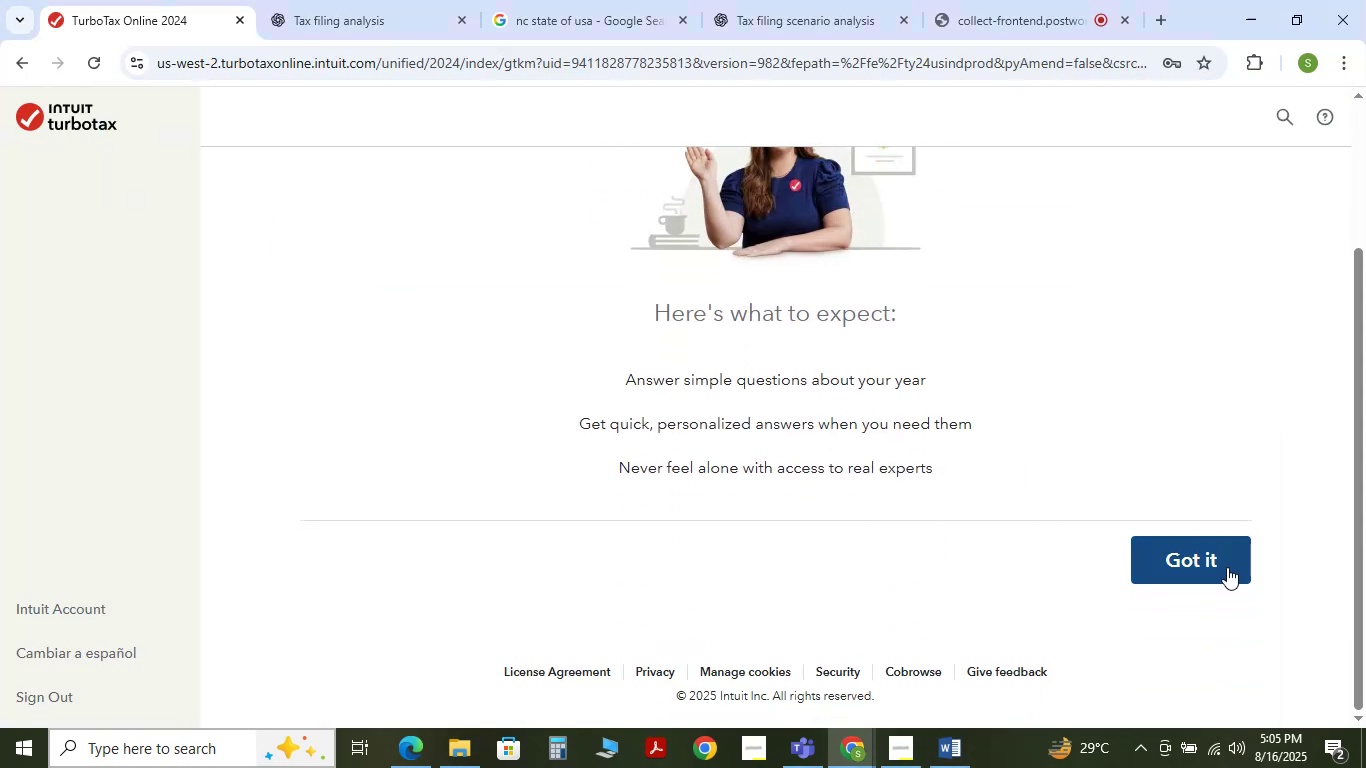 
left_click([1227, 567])
 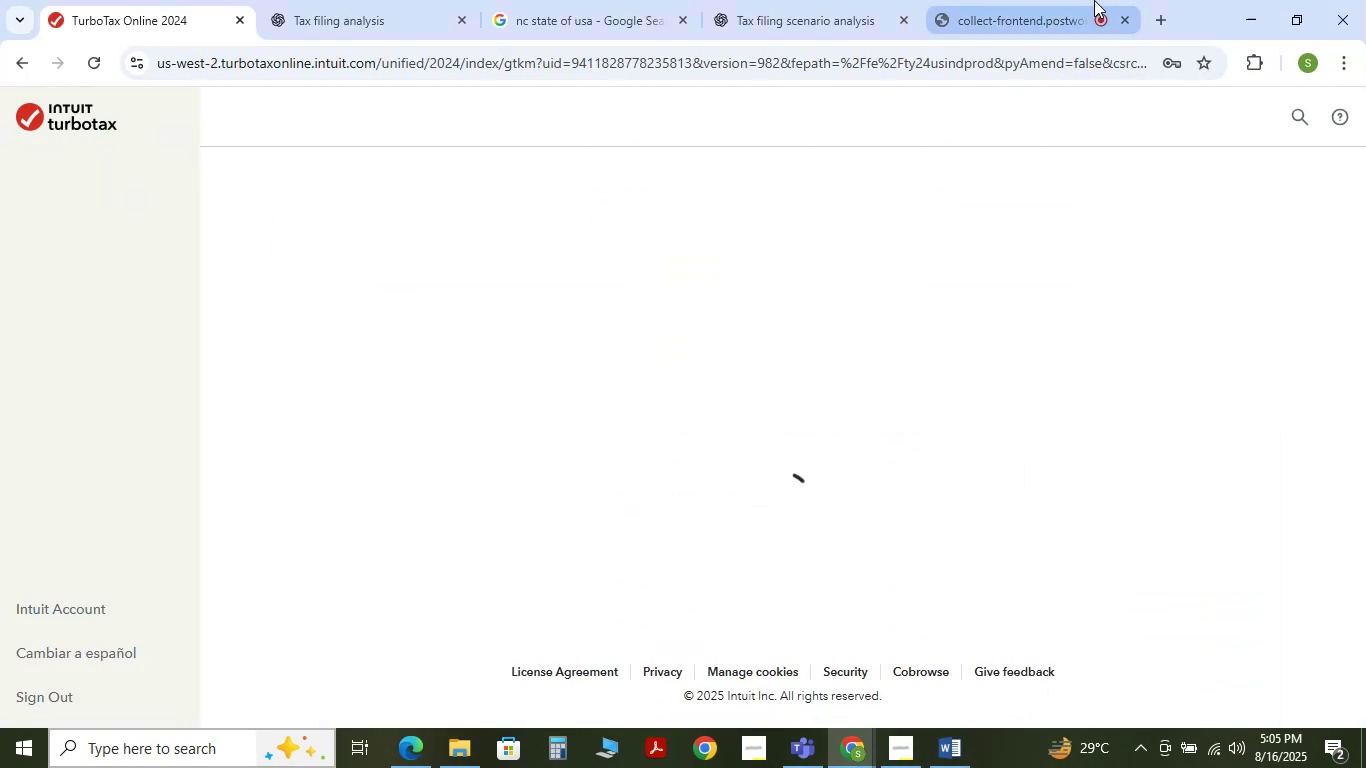 
left_click([1052, 10])
 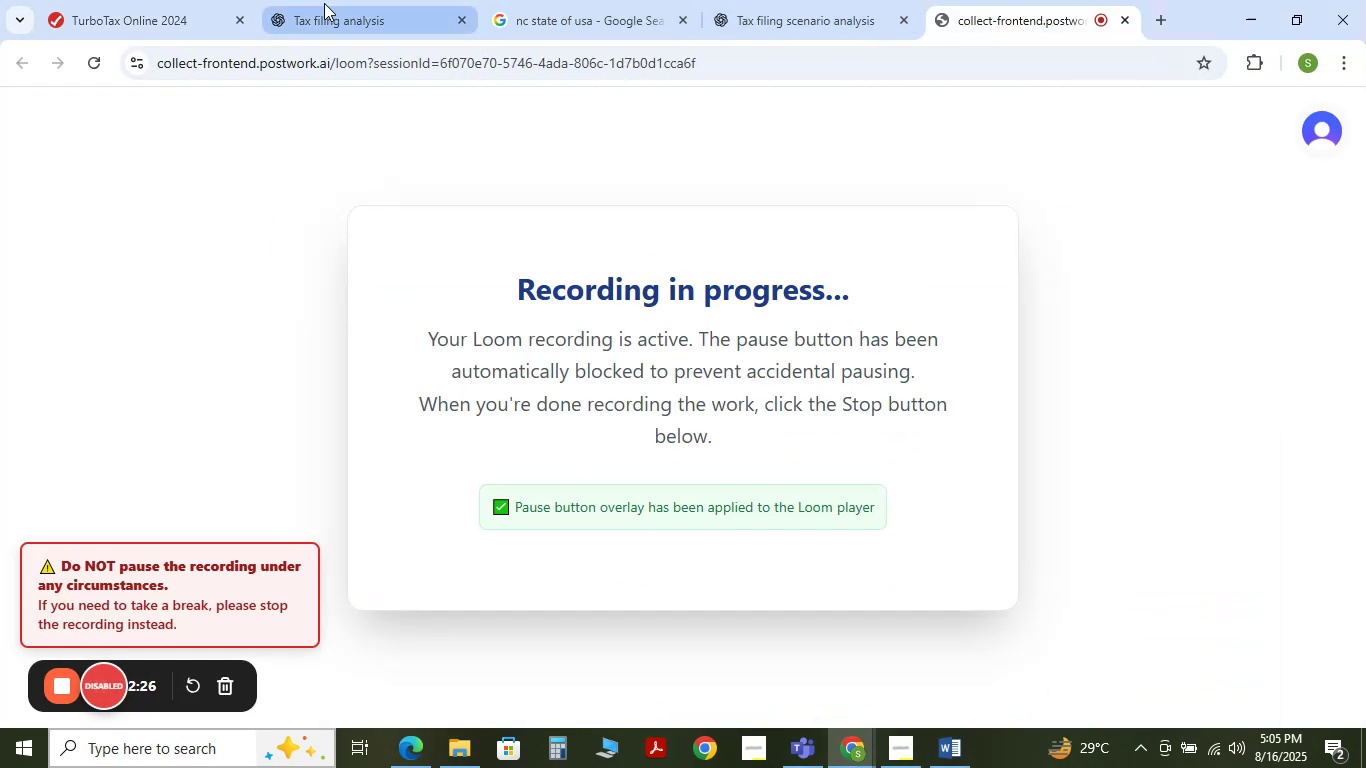 
left_click([318, 3])
 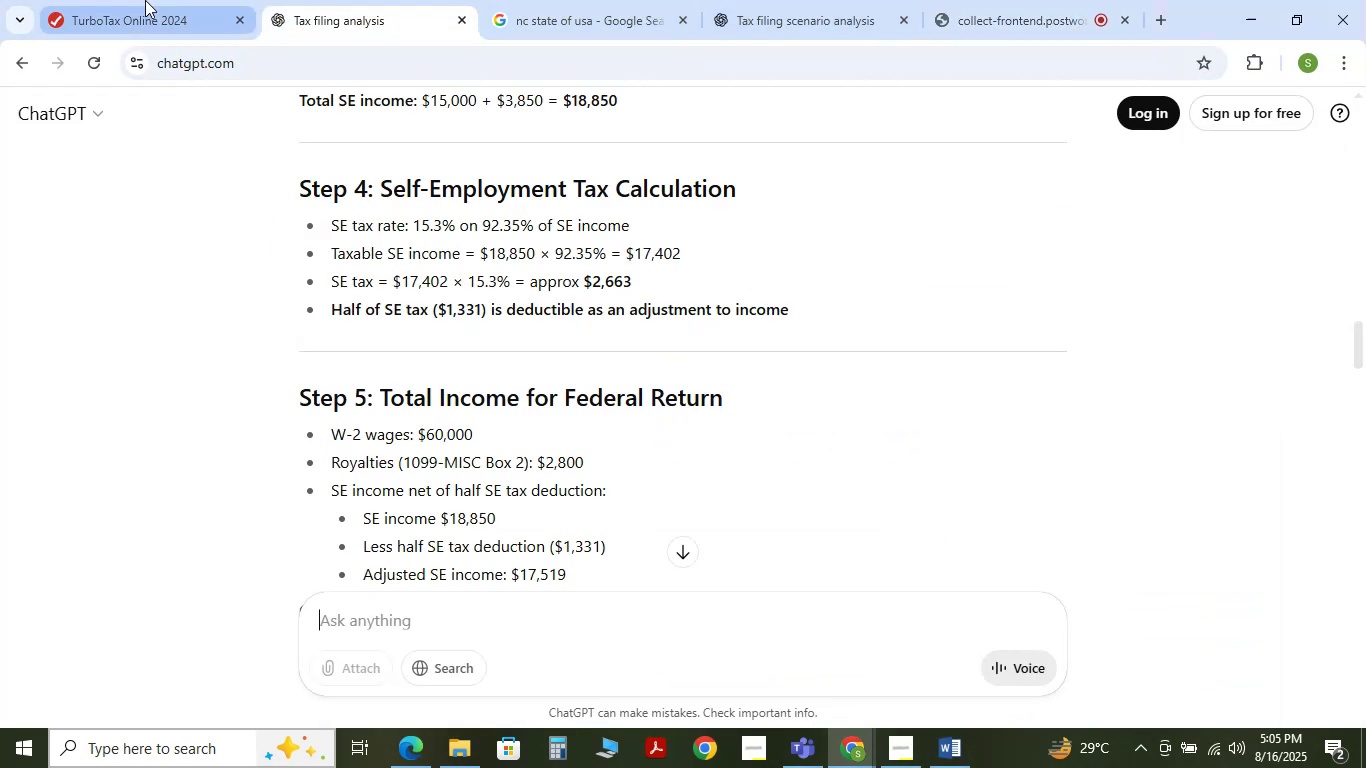 
left_click([142, 0])
 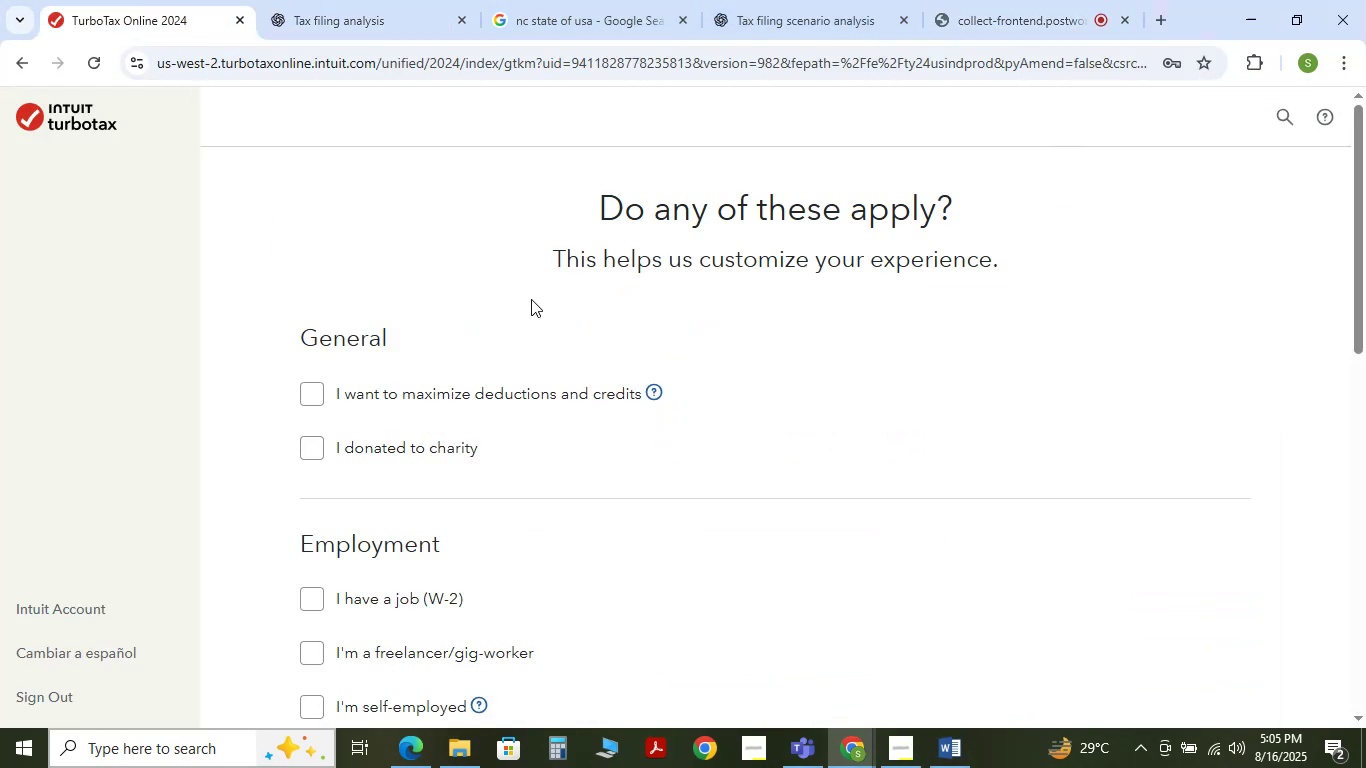 
scroll: coordinate [437, 295], scroll_direction: up, amount: 2.0
 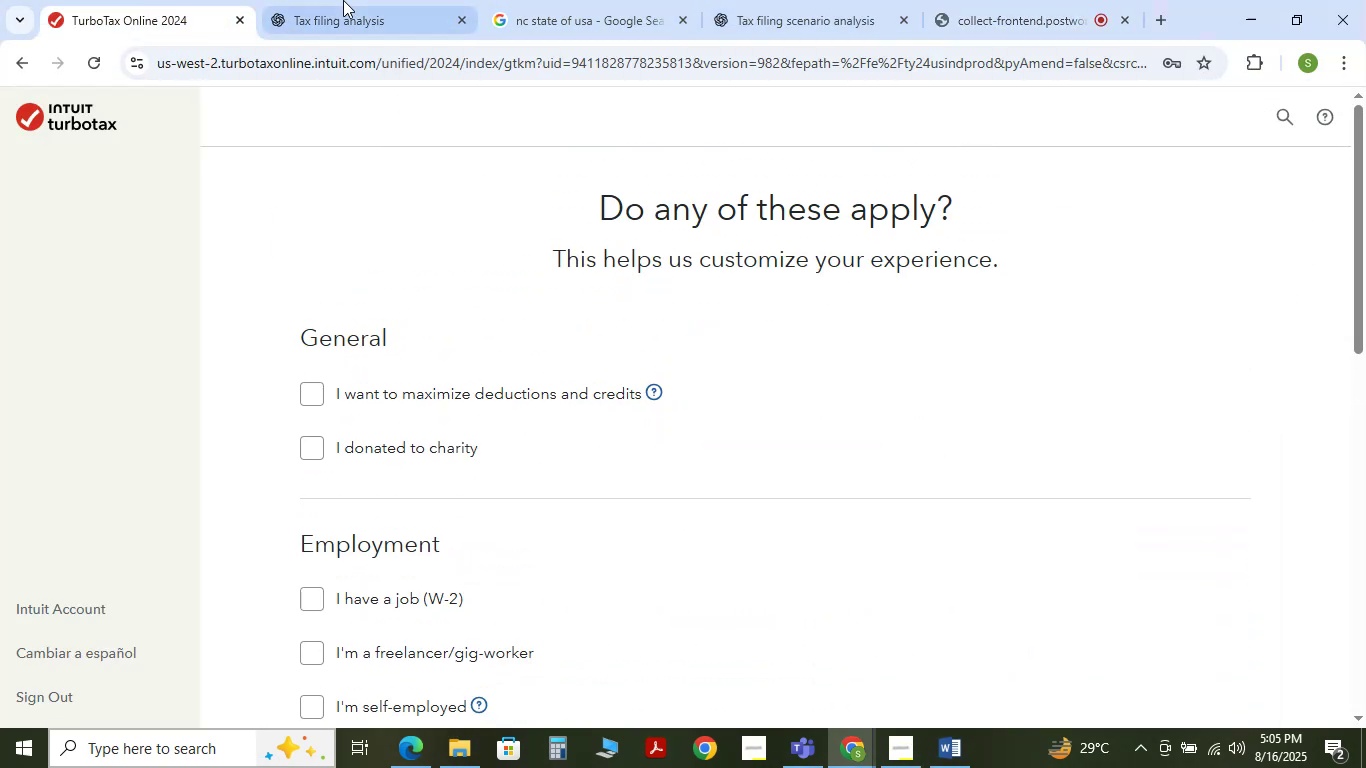 
left_click([343, 0])
 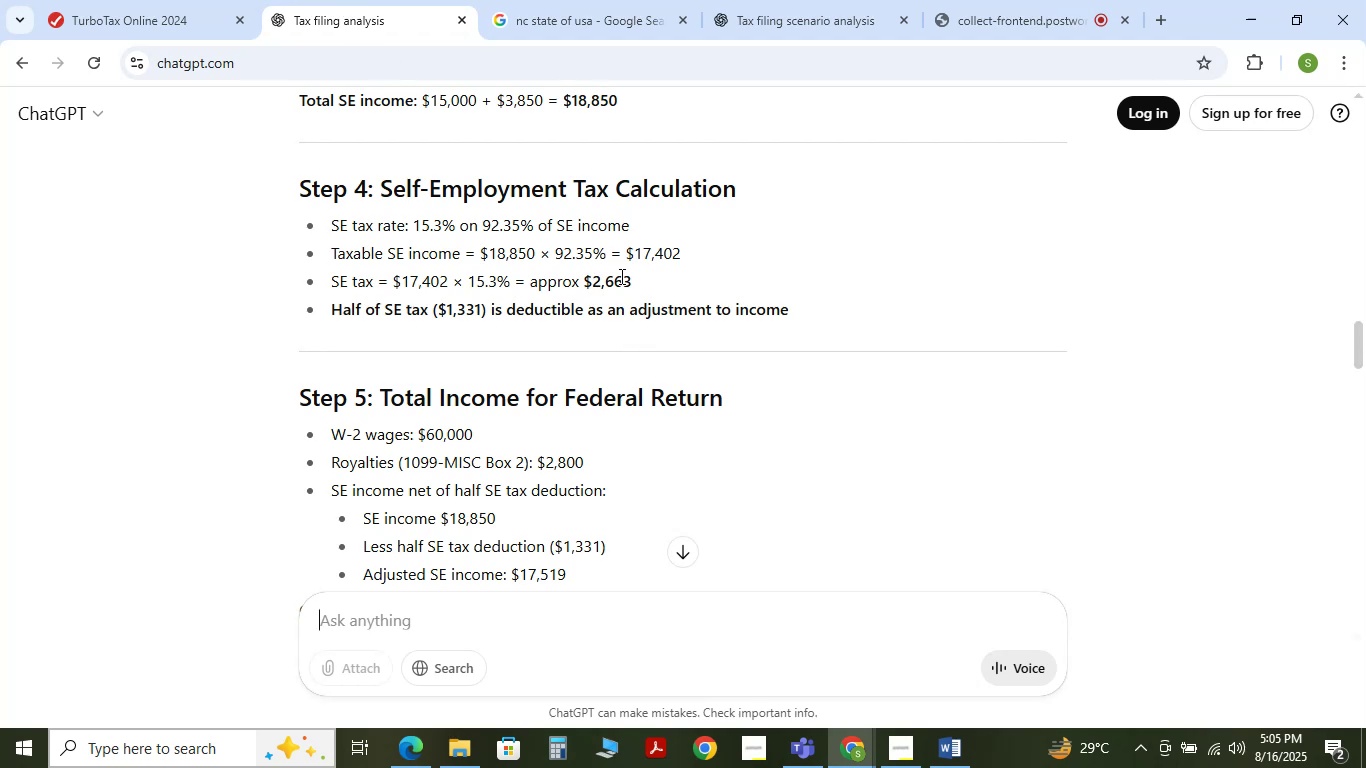 
scroll: coordinate [477, 322], scroll_direction: up, amount: 7.0
 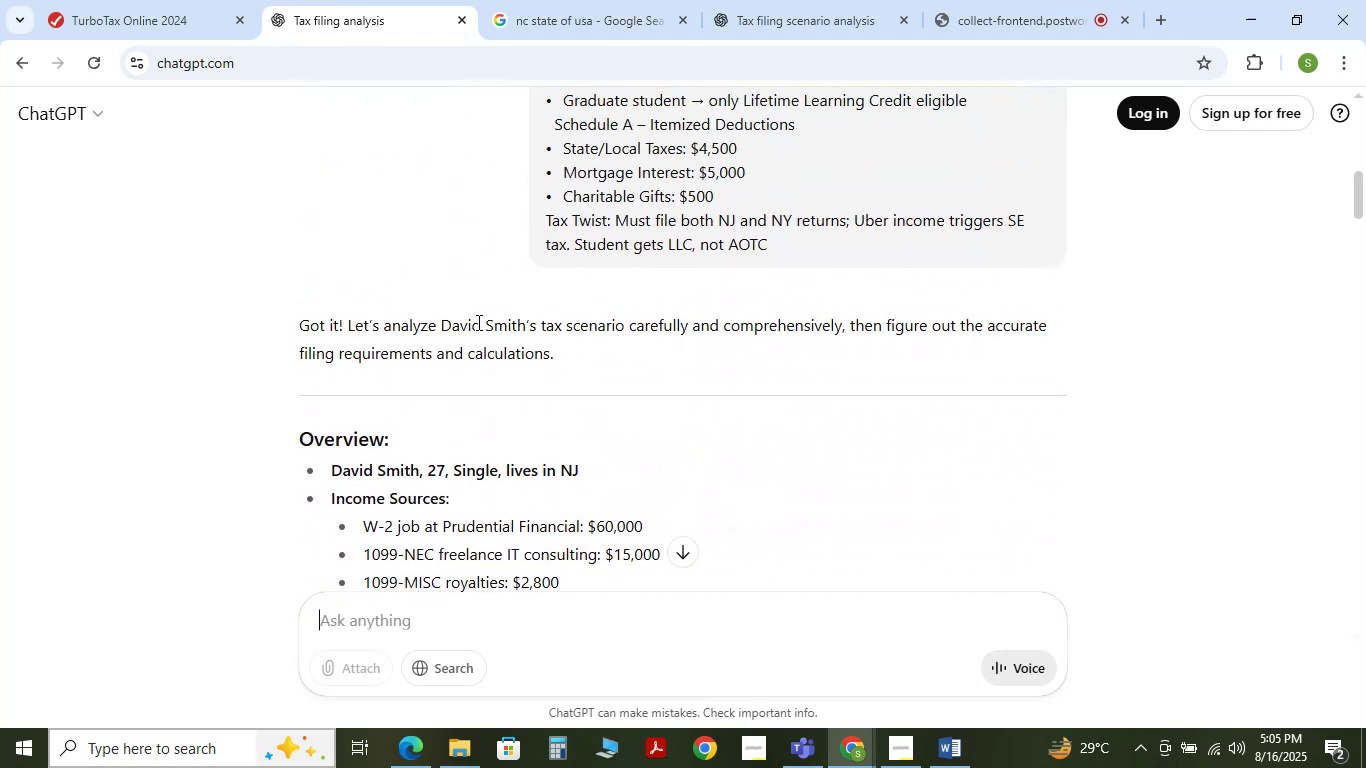 
scroll: coordinate [437, 351], scroll_direction: down, amount: 2.0
 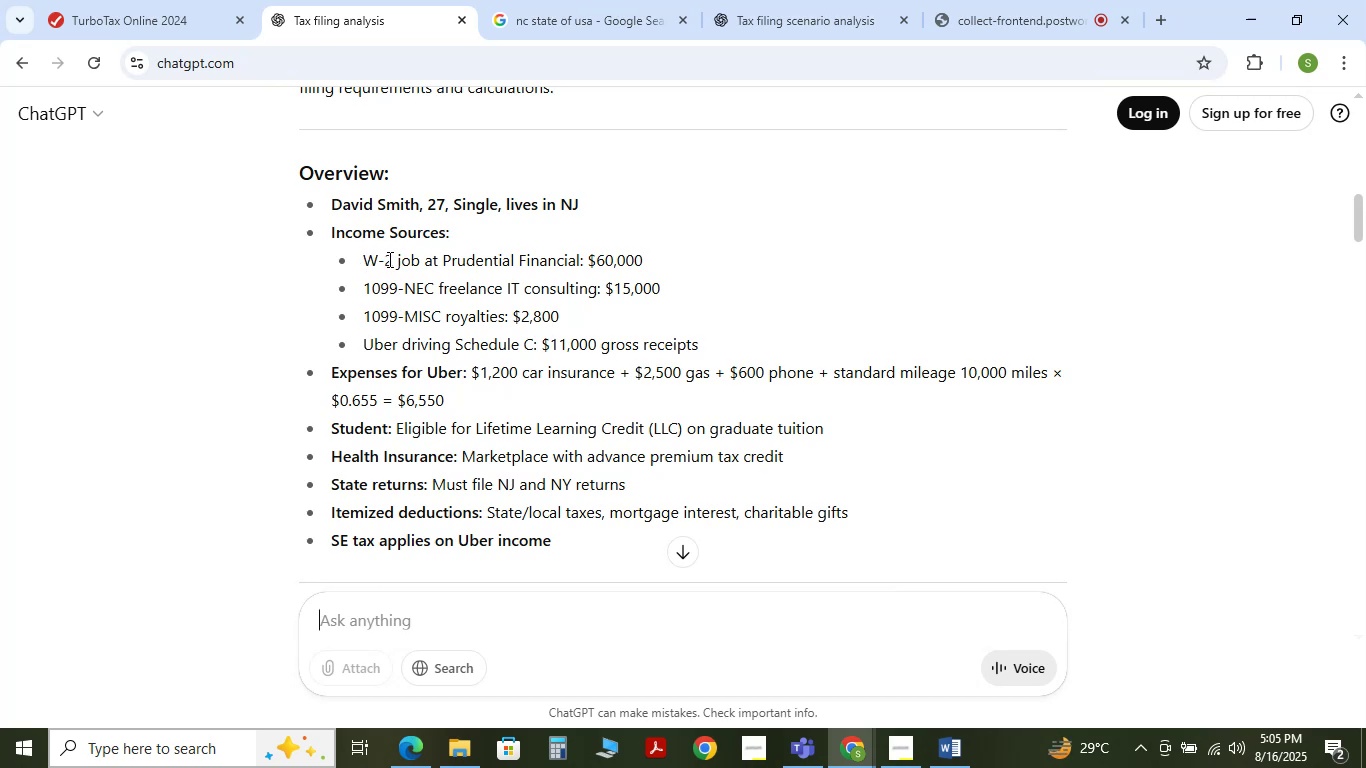 
wait(6.34)
 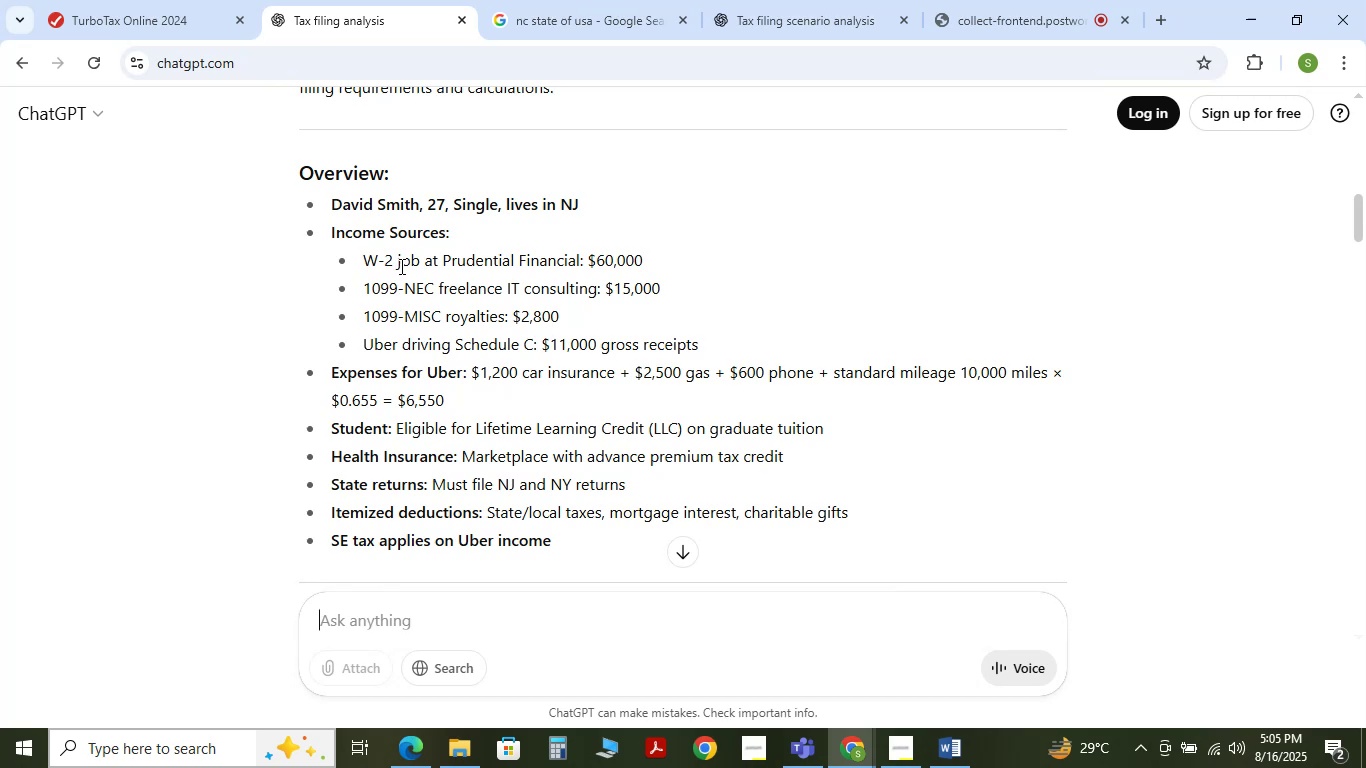 
left_click([533, 618])
 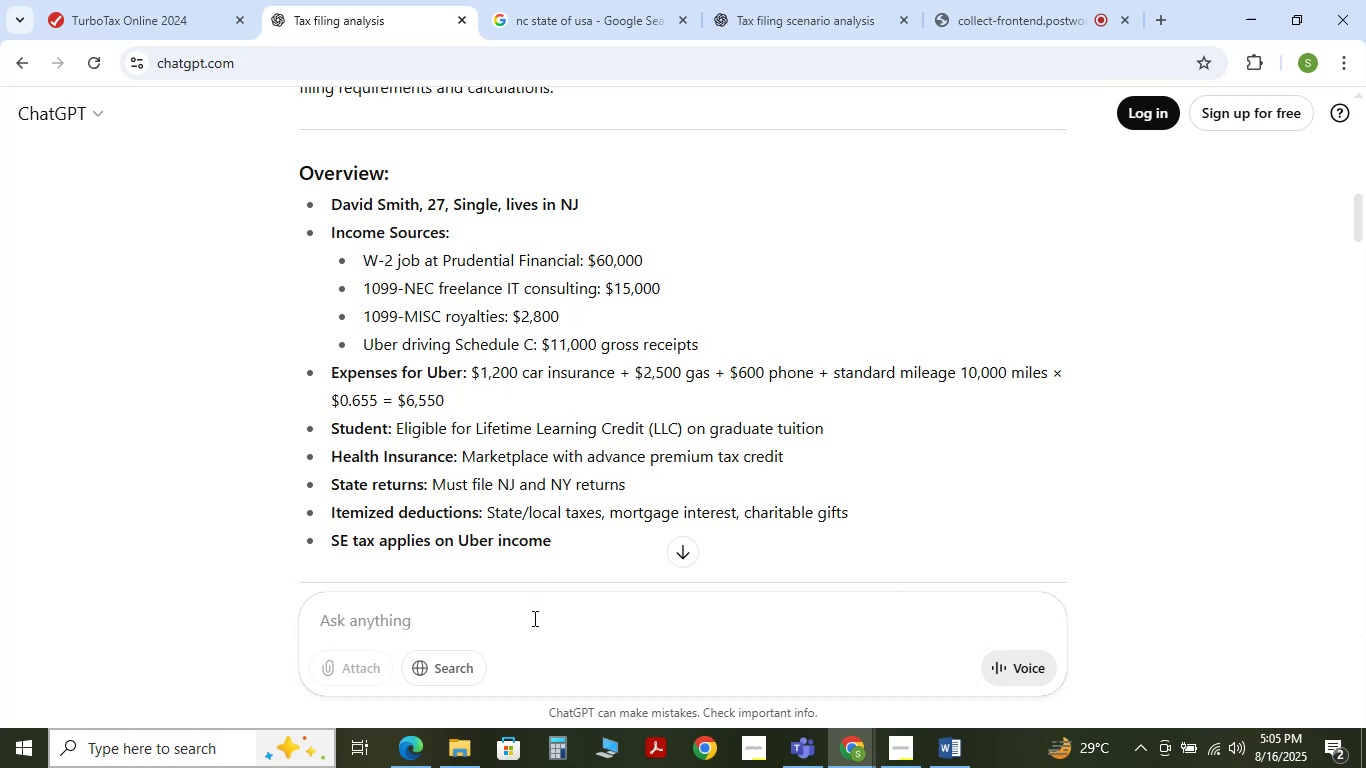 
type(provide the list of sou)
 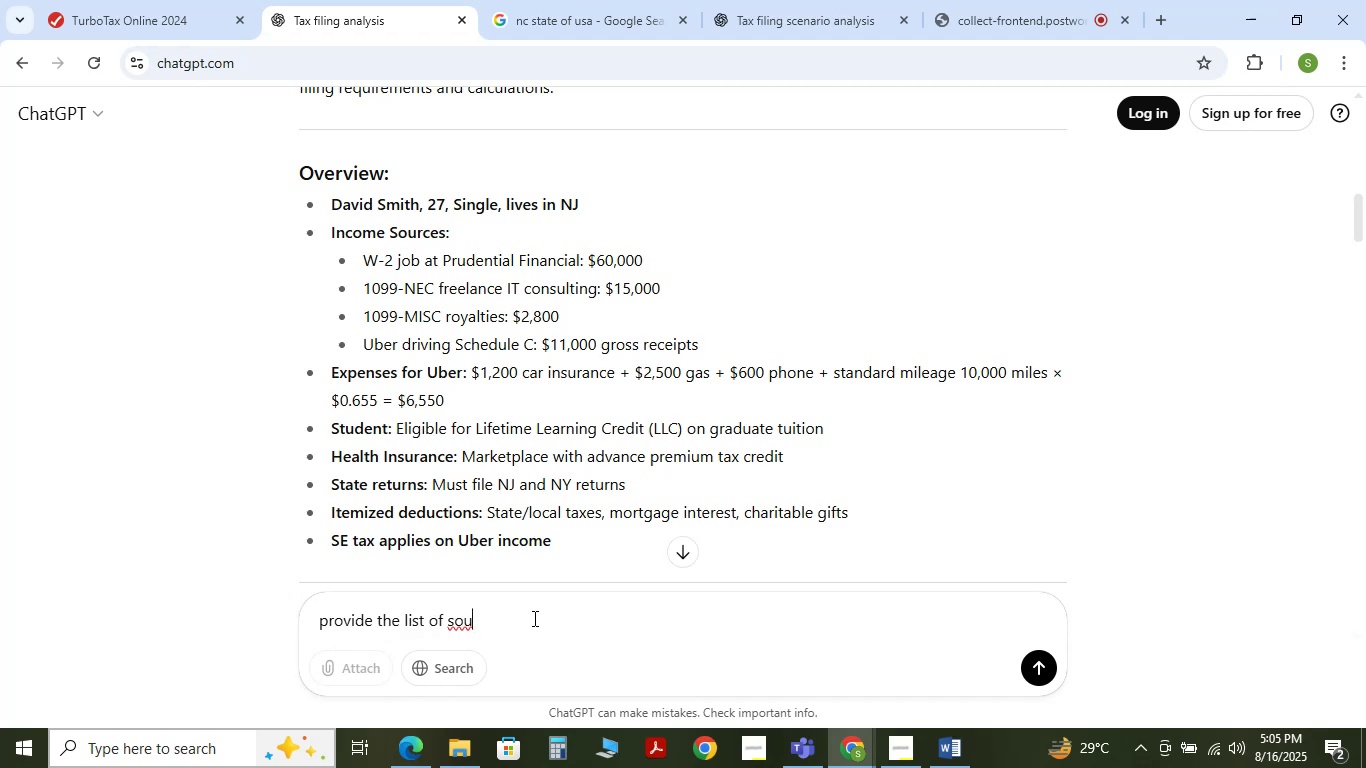 
hold_key(key=Backspace, duration=1.38)
 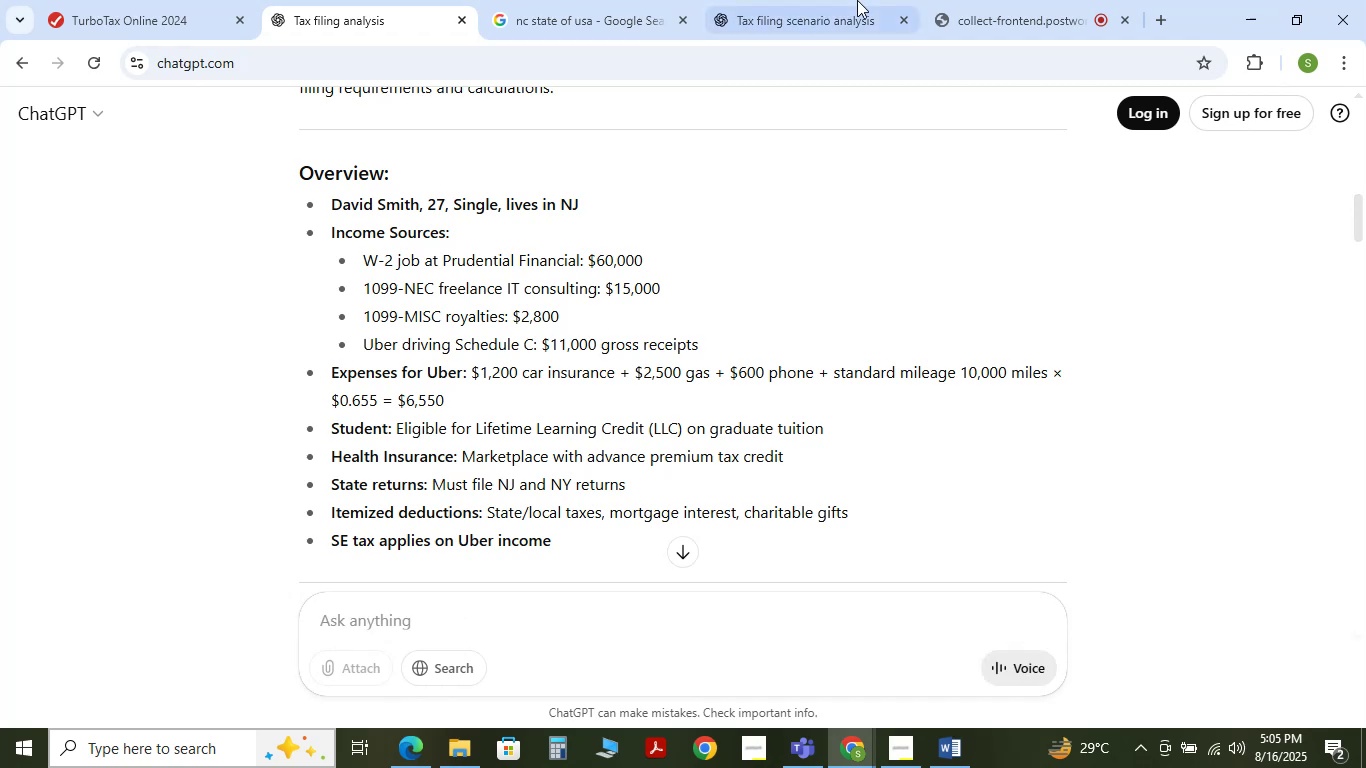 
left_click([864, 0])
 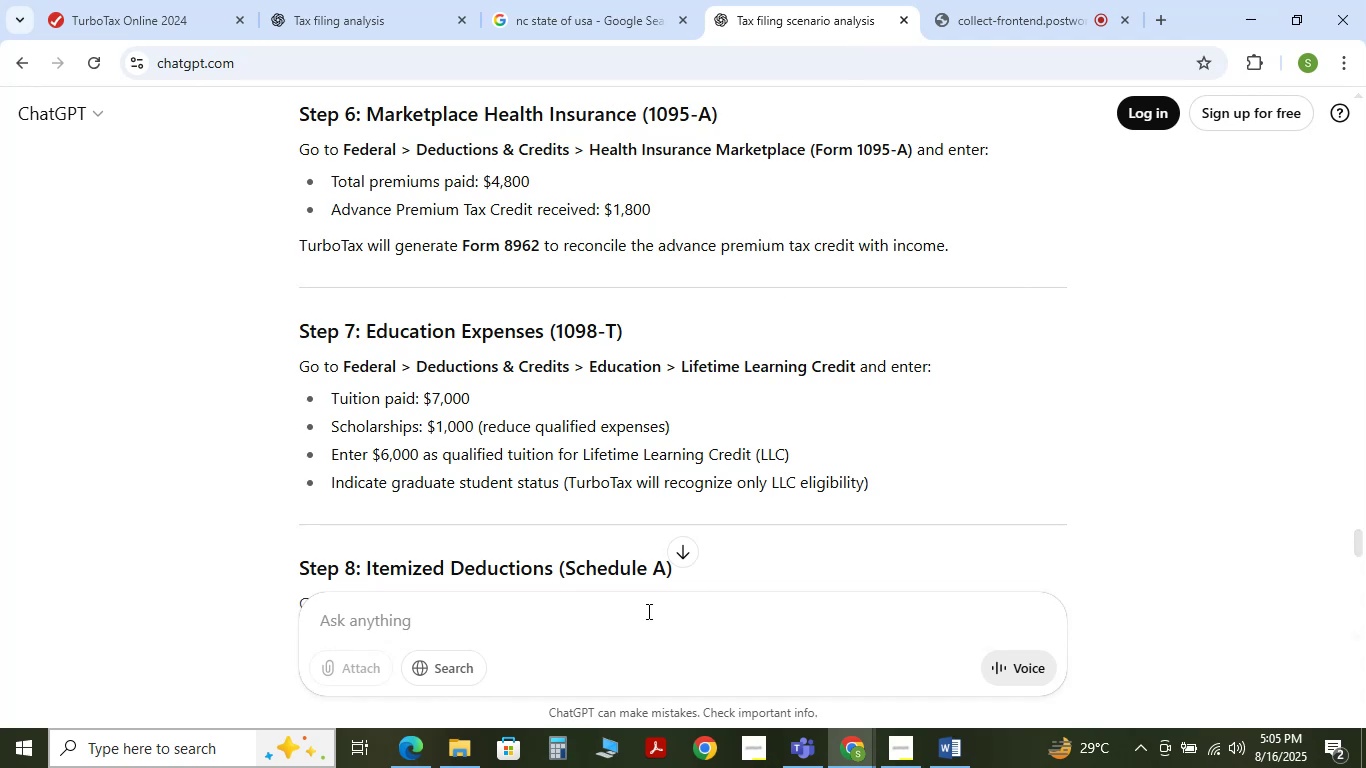 
type(provide the k)
key(Backspace)
type(list of soue)
key(Backspace)
type(cr)
key(Backspace)
key(Backspace)
type(rces from e)
key(Backspace)
type(which he gg)
key(Backspace)
type(enerate income)
 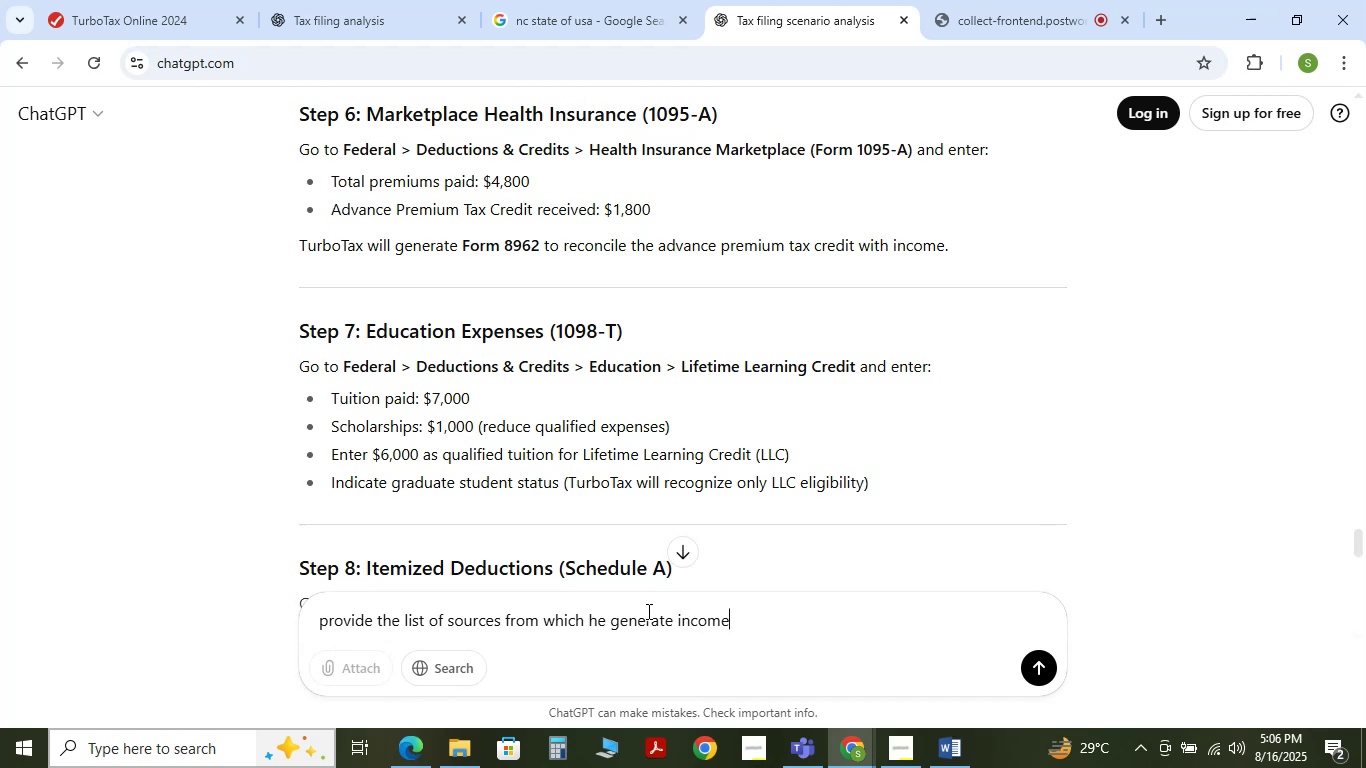 
key(Enter)
 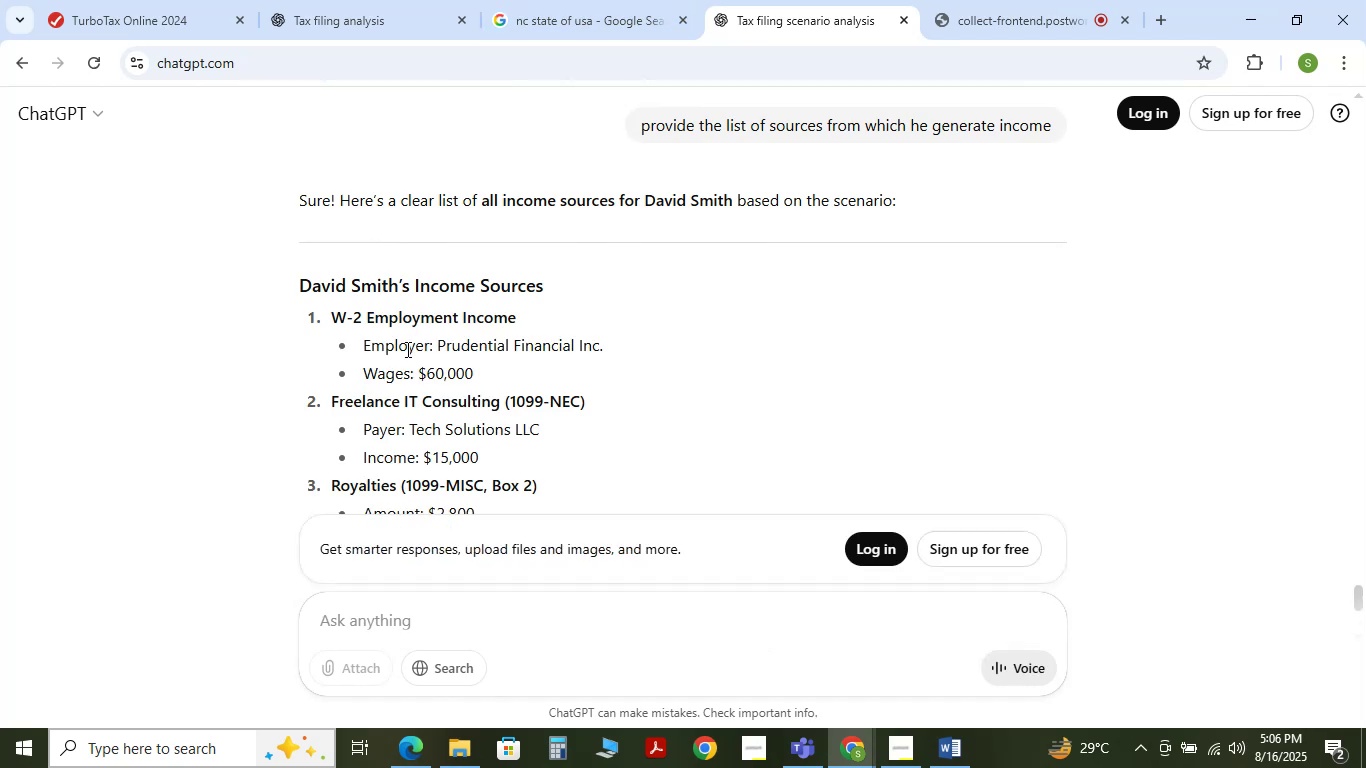 
scroll: coordinate [382, 312], scroll_direction: down, amount: 1.0
 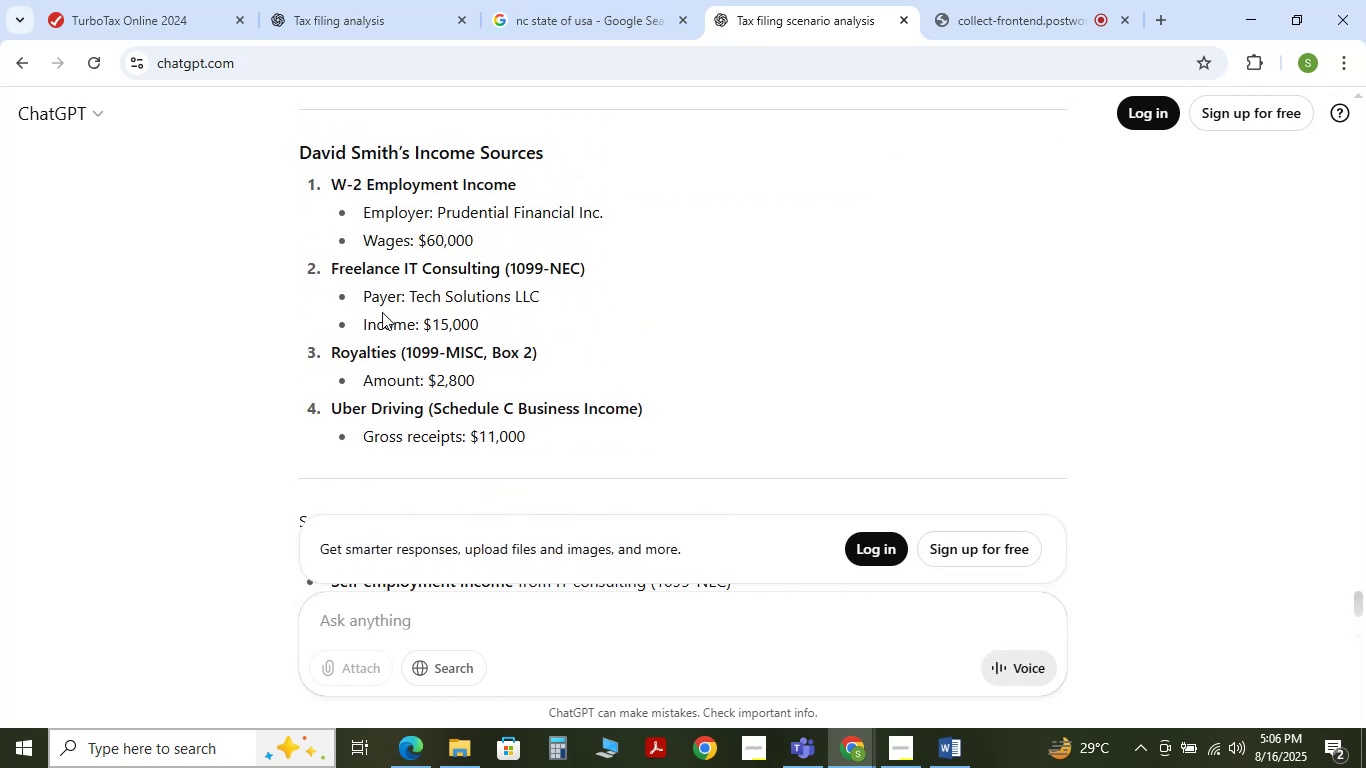 
scroll: coordinate [382, 312], scroll_direction: up, amount: 1.0
 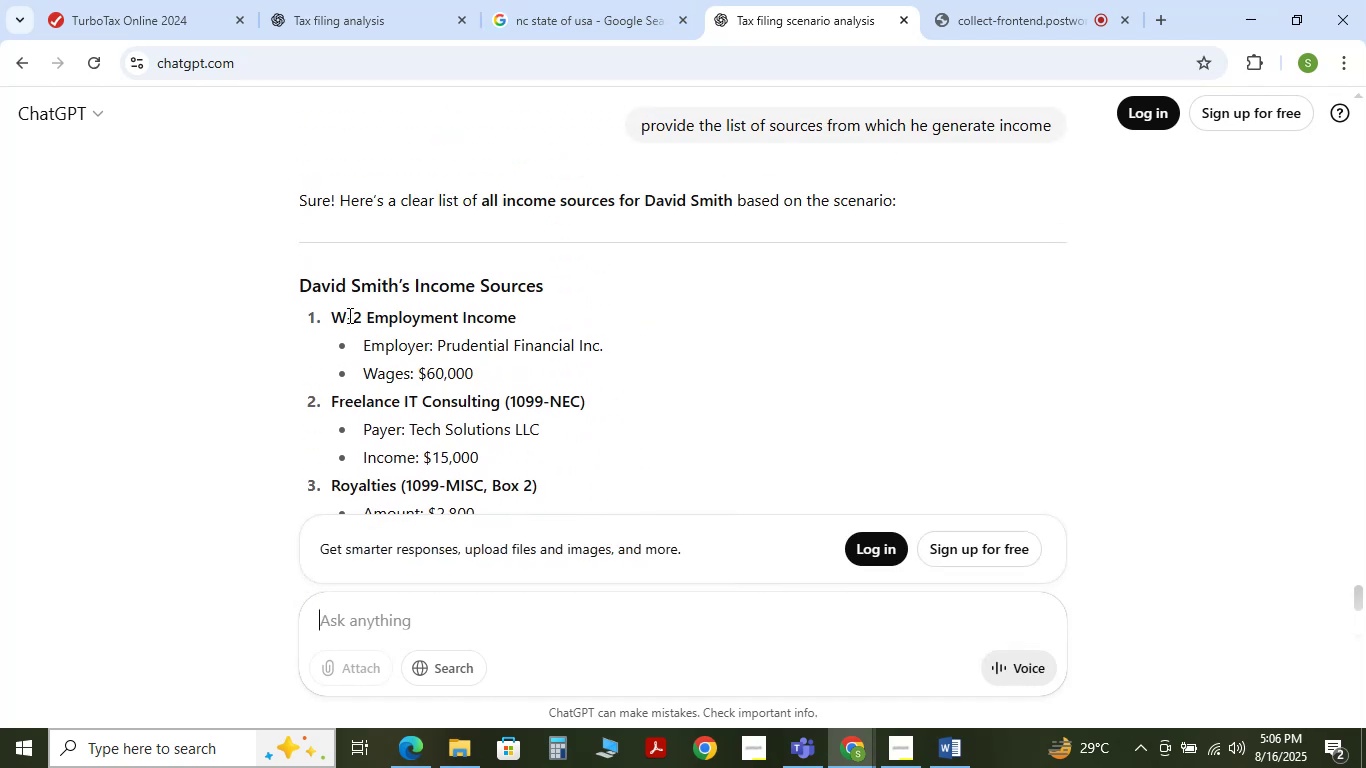 
left_click_drag(start_coordinate=[370, 315], to_coordinate=[457, 320])
 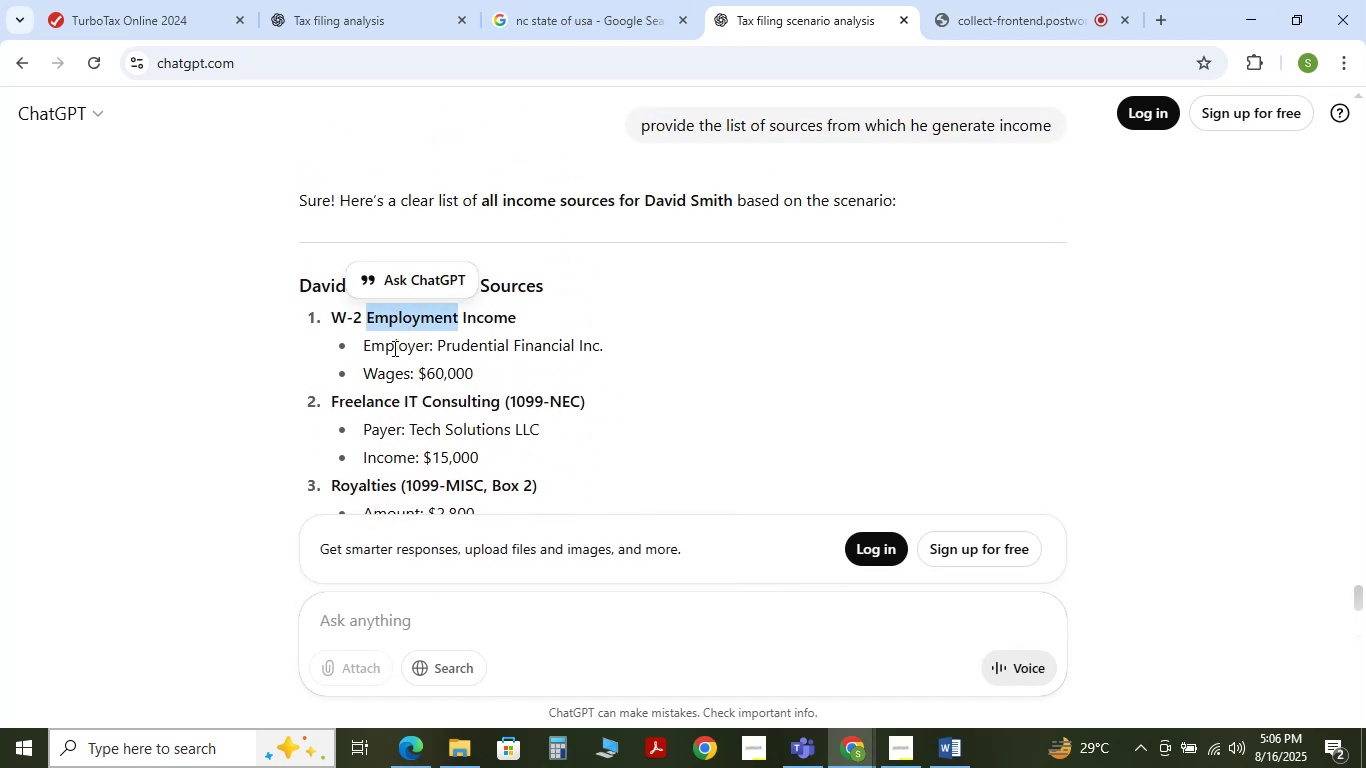 
left_click_drag(start_coordinate=[392, 348], to_coordinate=[466, 354])
 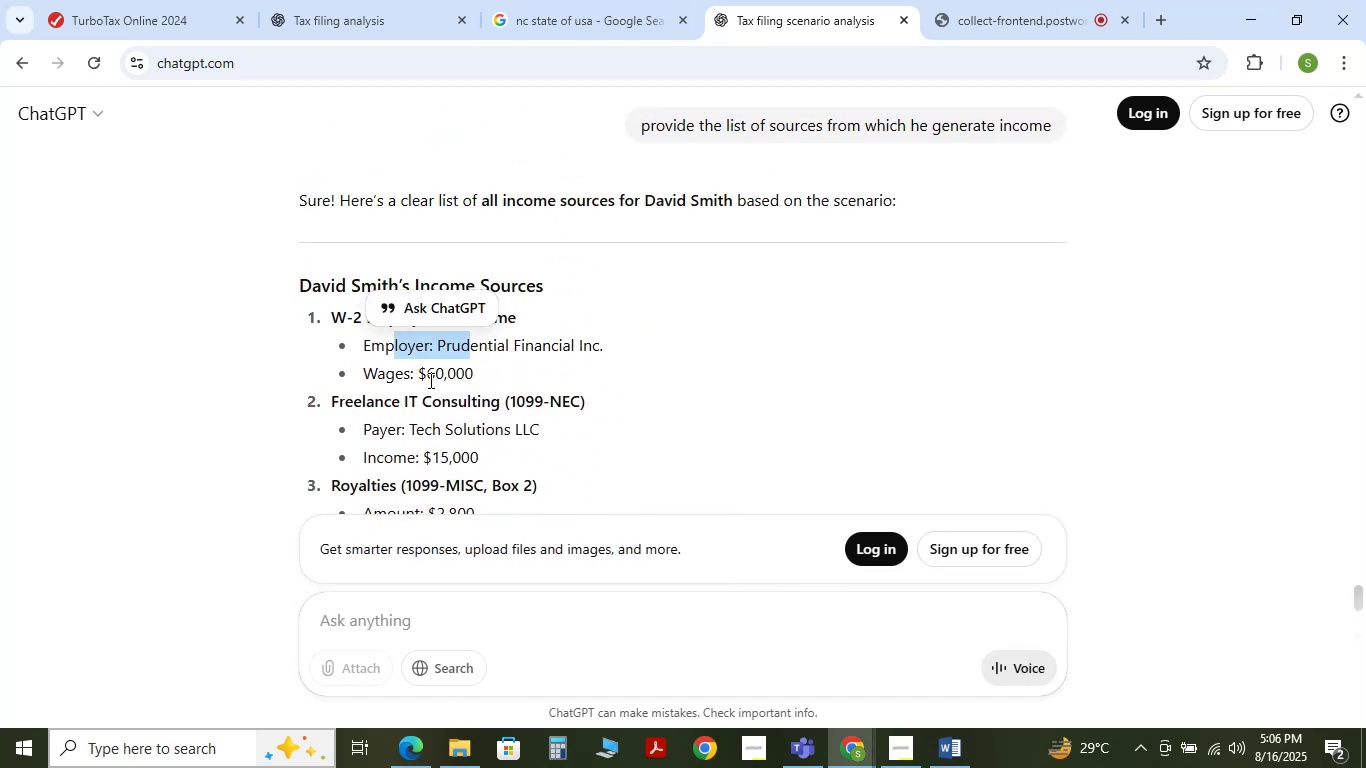 
left_click_drag(start_coordinate=[425, 377], to_coordinate=[483, 378])
 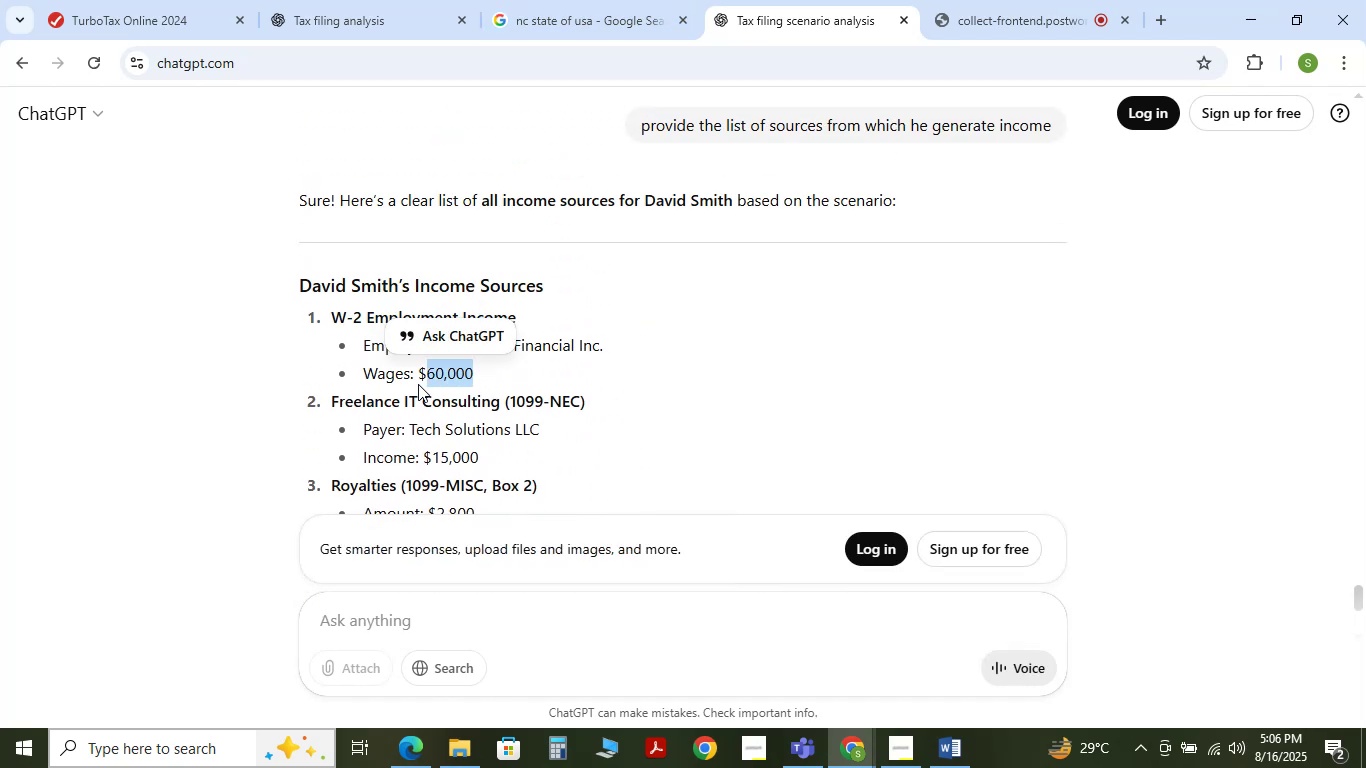 
scroll: coordinate [418, 384], scroll_direction: down, amount: 1.0
 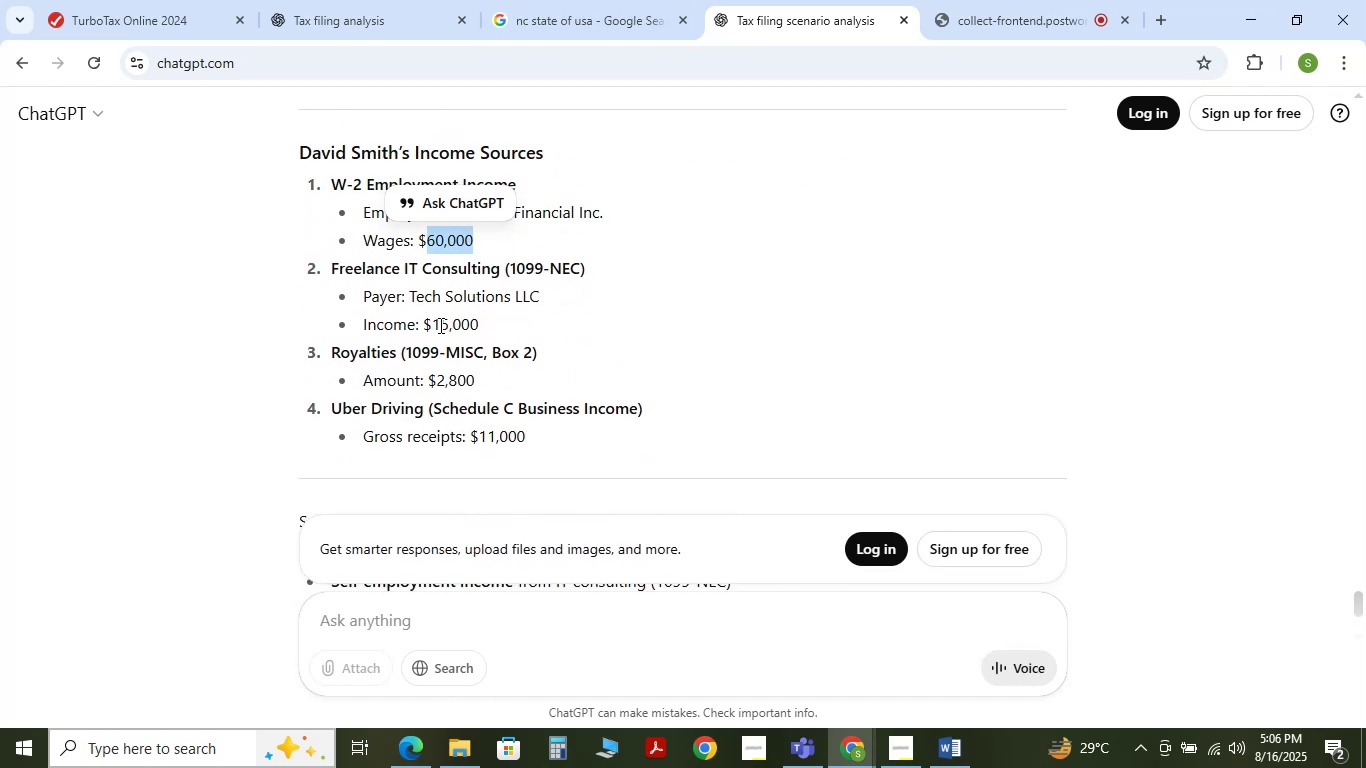 
left_click_drag(start_coordinate=[433, 325], to_coordinate=[478, 322])
 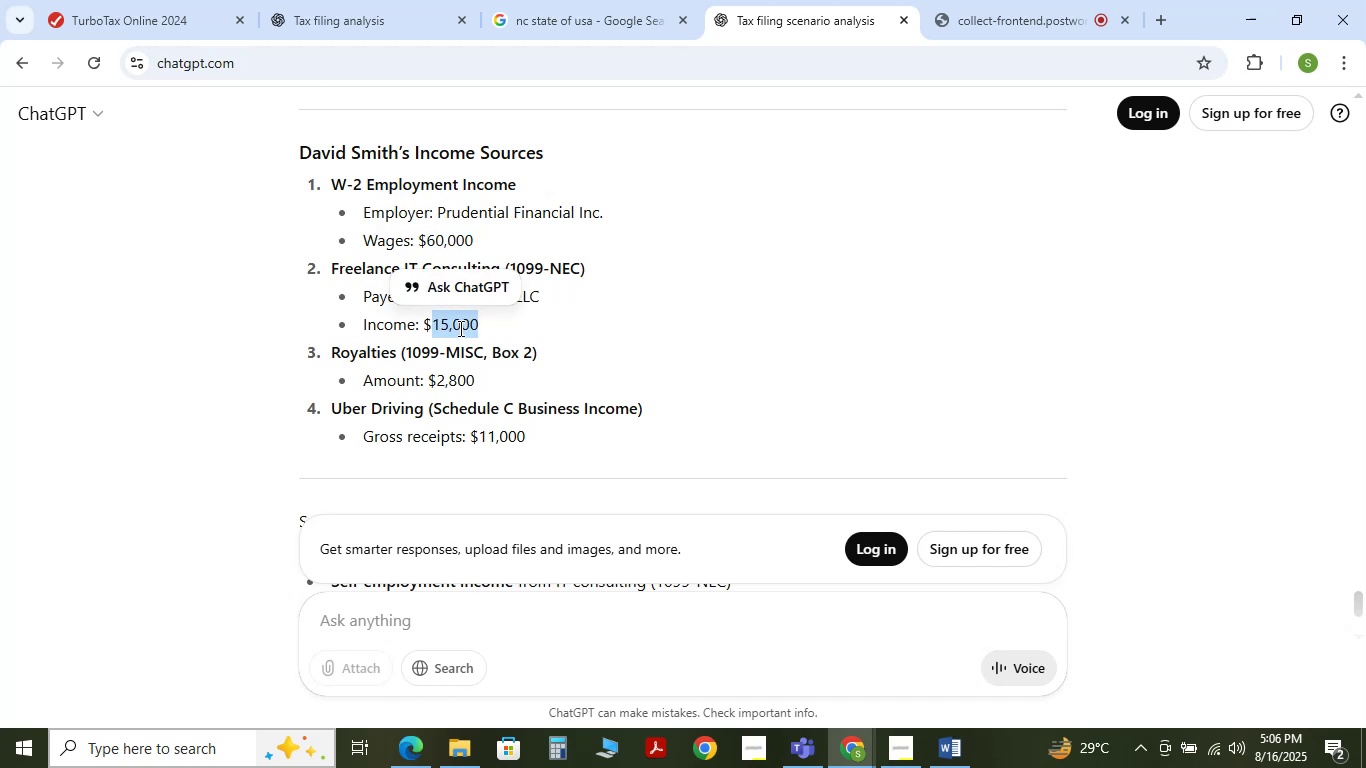 
left_click([458, 328])
 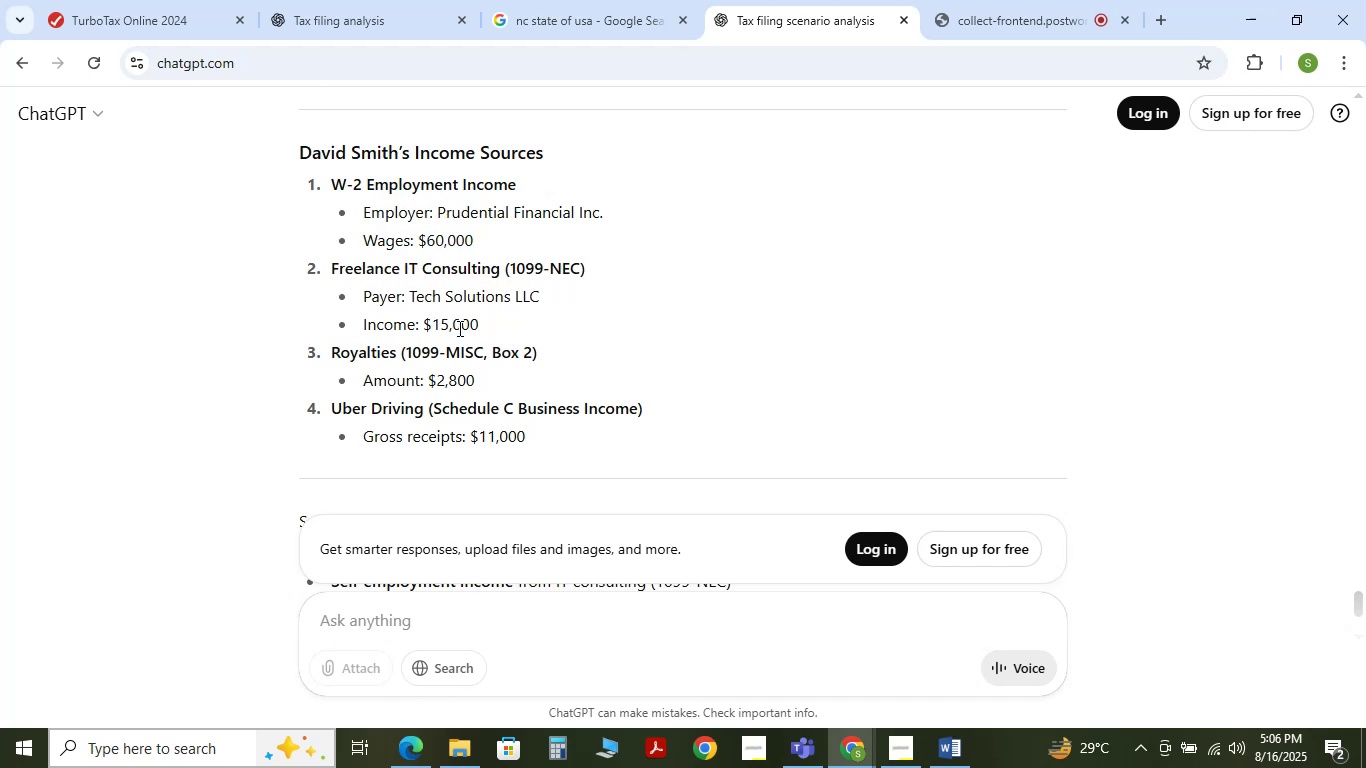 
scroll: coordinate [458, 328], scroll_direction: down, amount: 1.0
 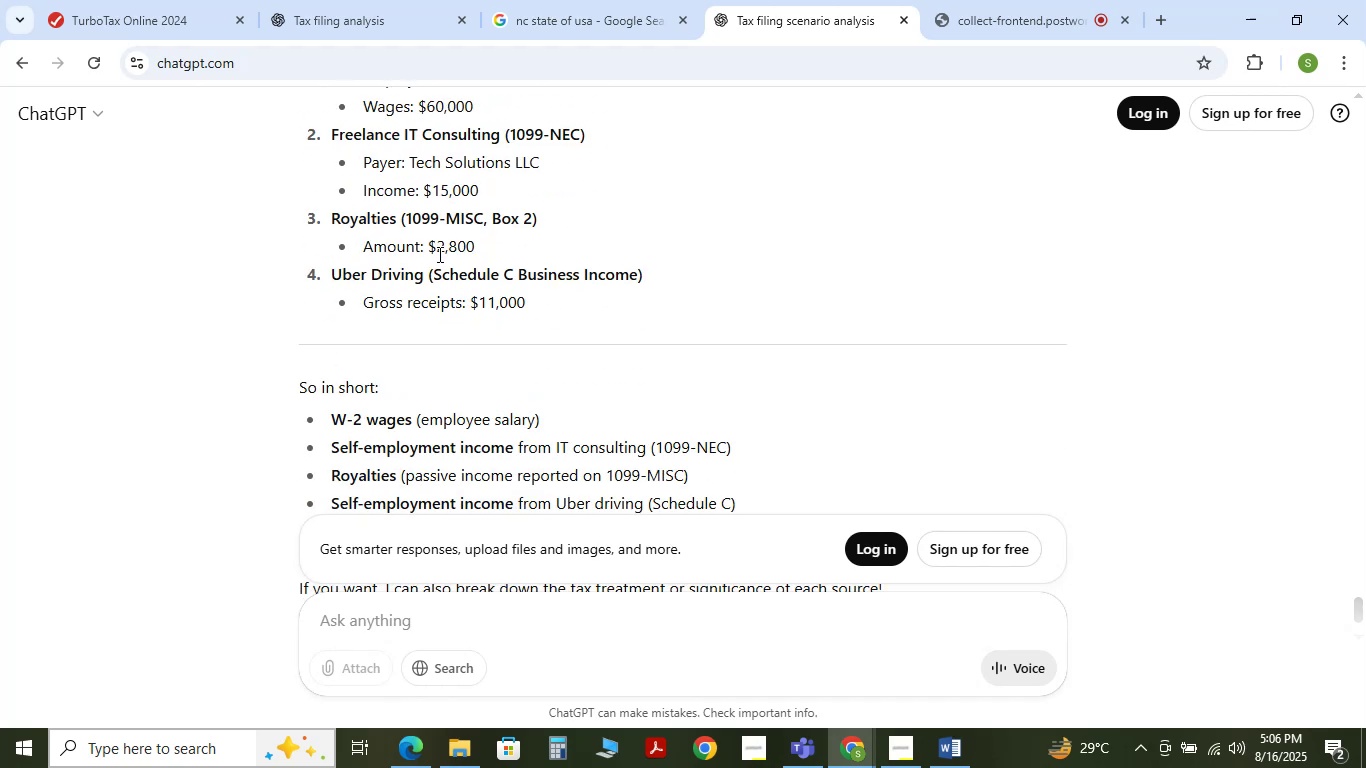 
left_click_drag(start_coordinate=[437, 252], to_coordinate=[475, 248])
 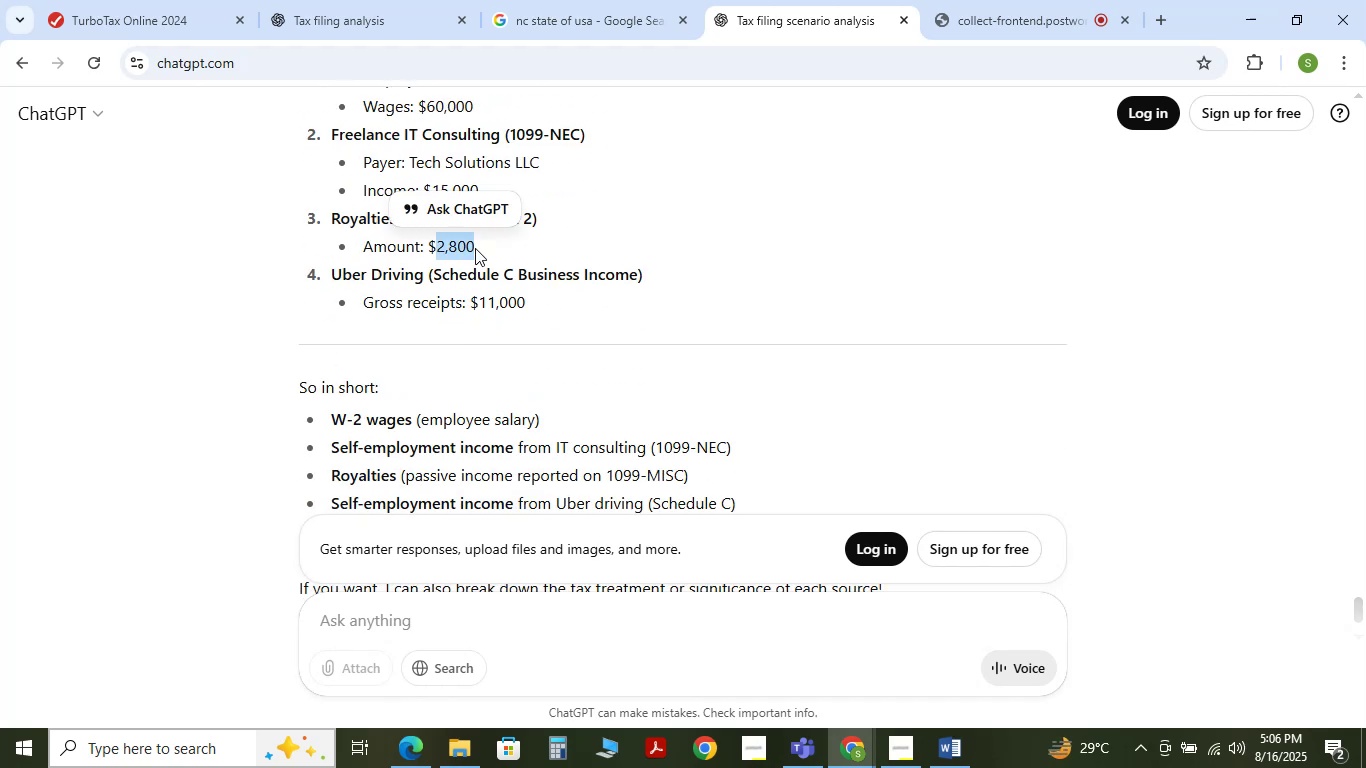 
left_click([475, 248])
 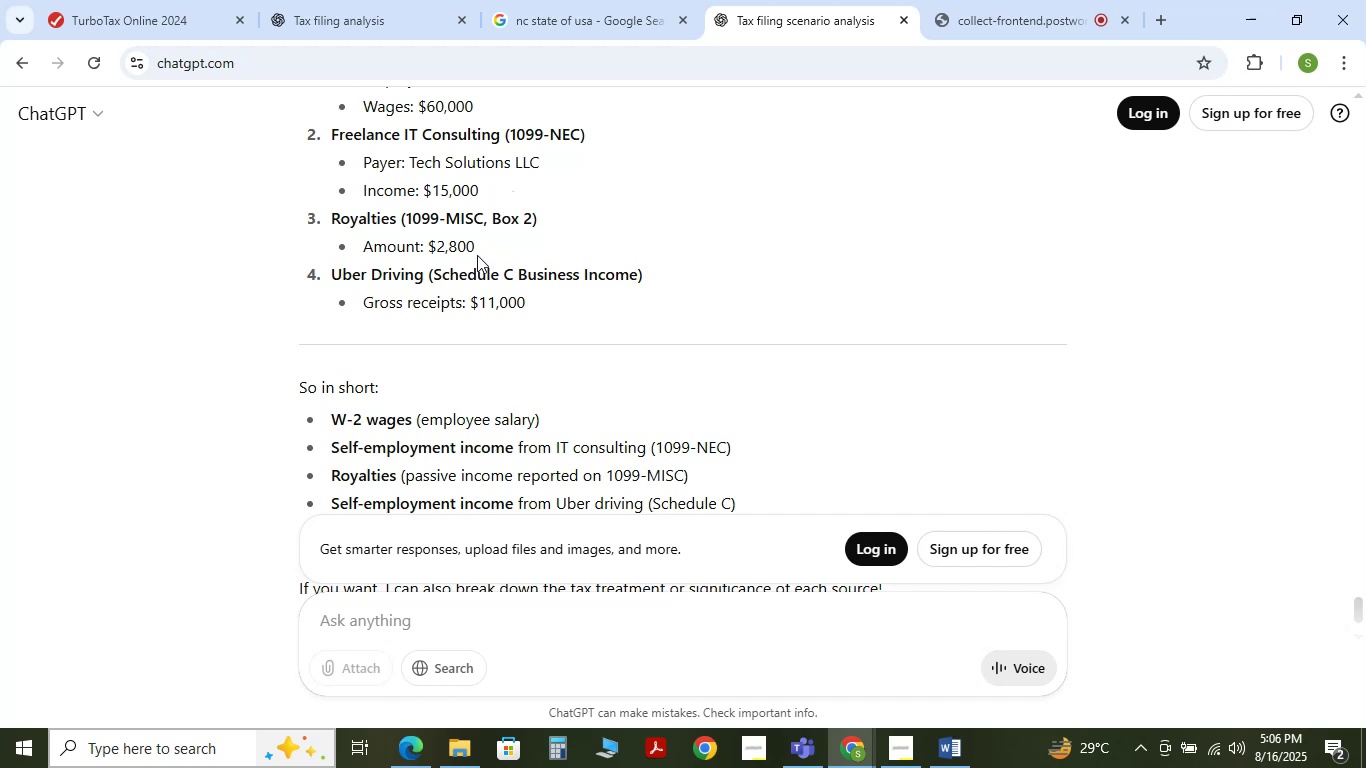 
wait(7.23)
 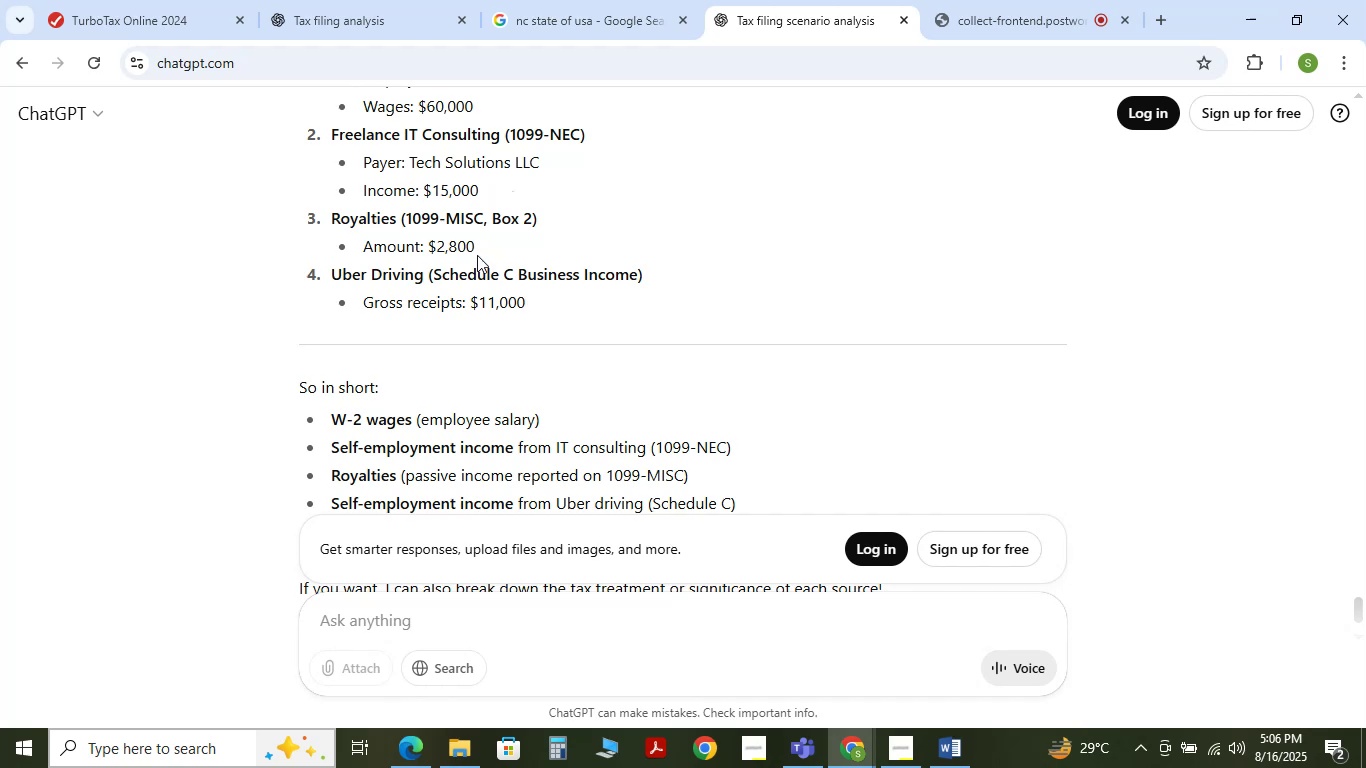 
left_click_drag(start_coordinate=[436, 243], to_coordinate=[478, 246])
 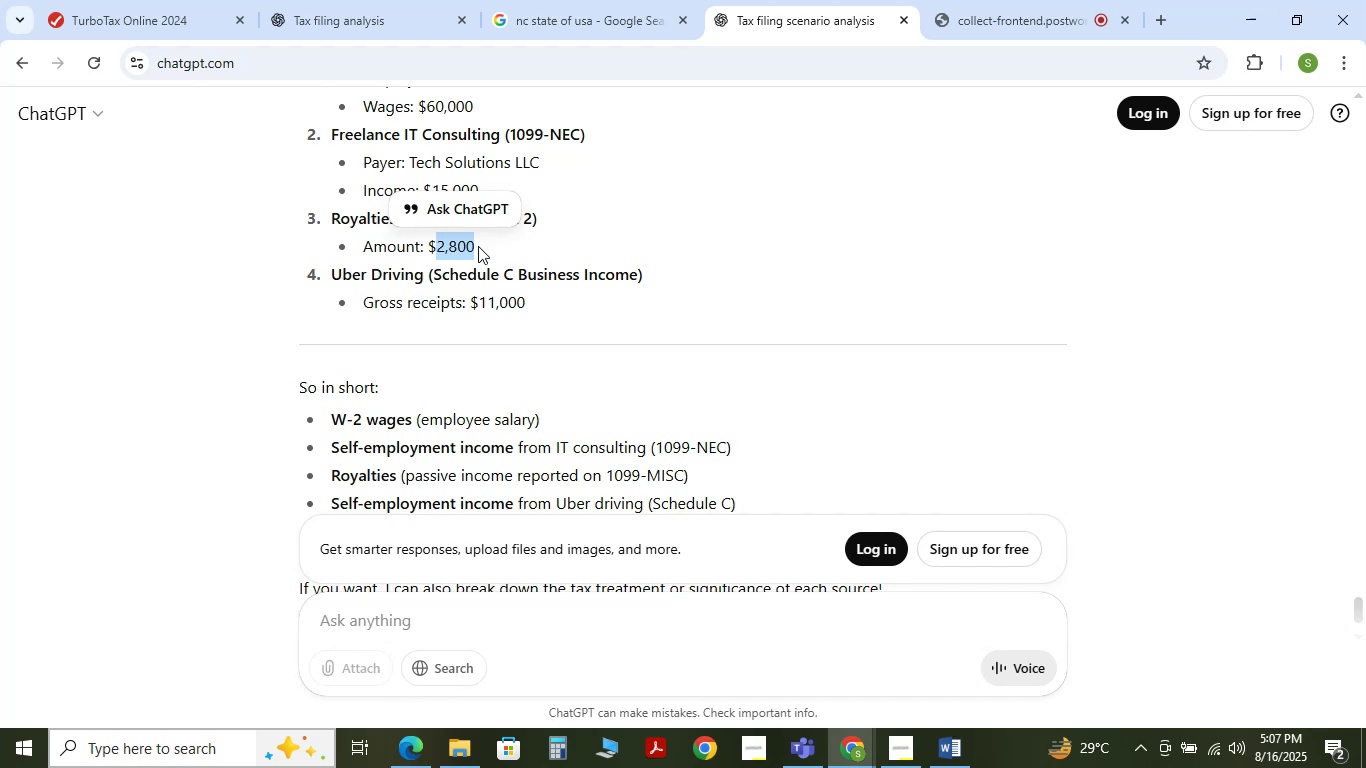 
wait(36.38)
 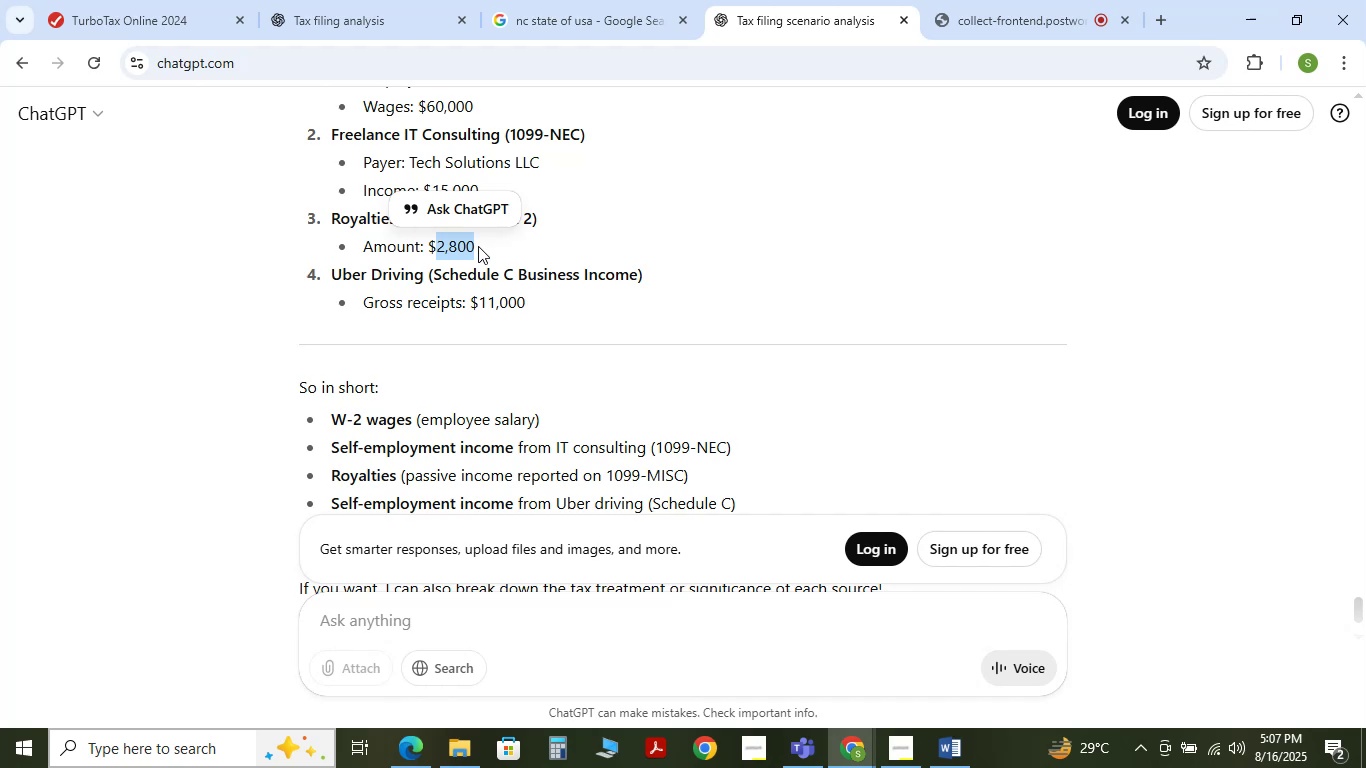 
left_click([736, 293])
 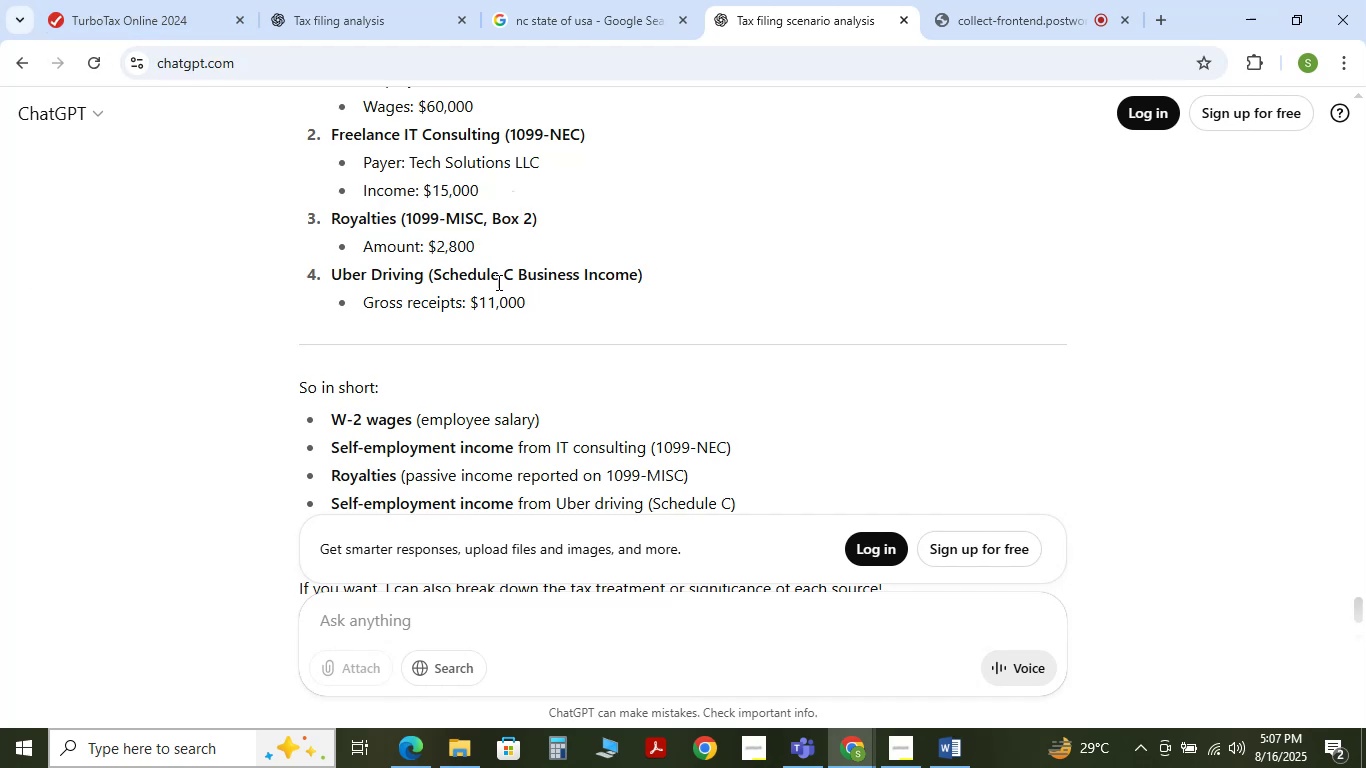 
scroll: coordinate [490, 286], scroll_direction: up, amount: 1.0
 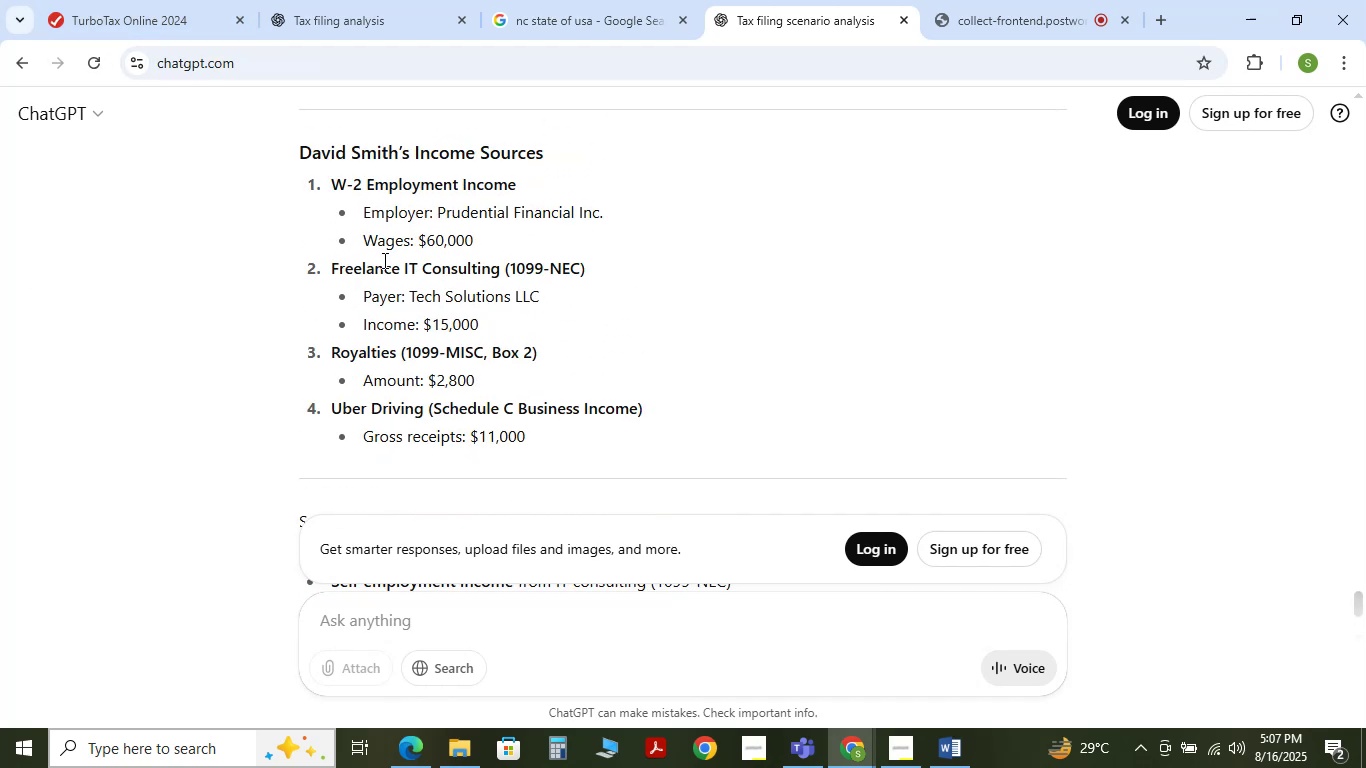 
left_click_drag(start_coordinate=[321, 267], to_coordinate=[588, 267])
 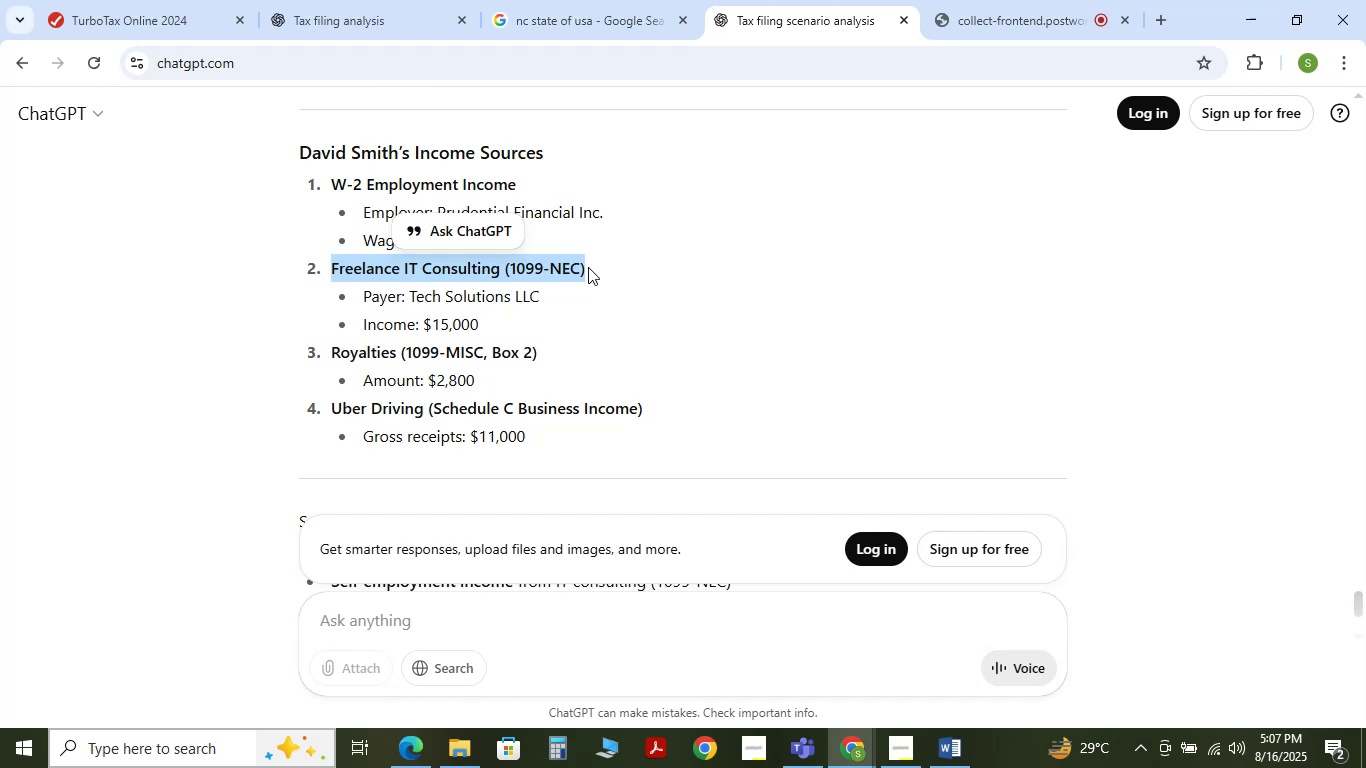 
left_click([588, 267])
 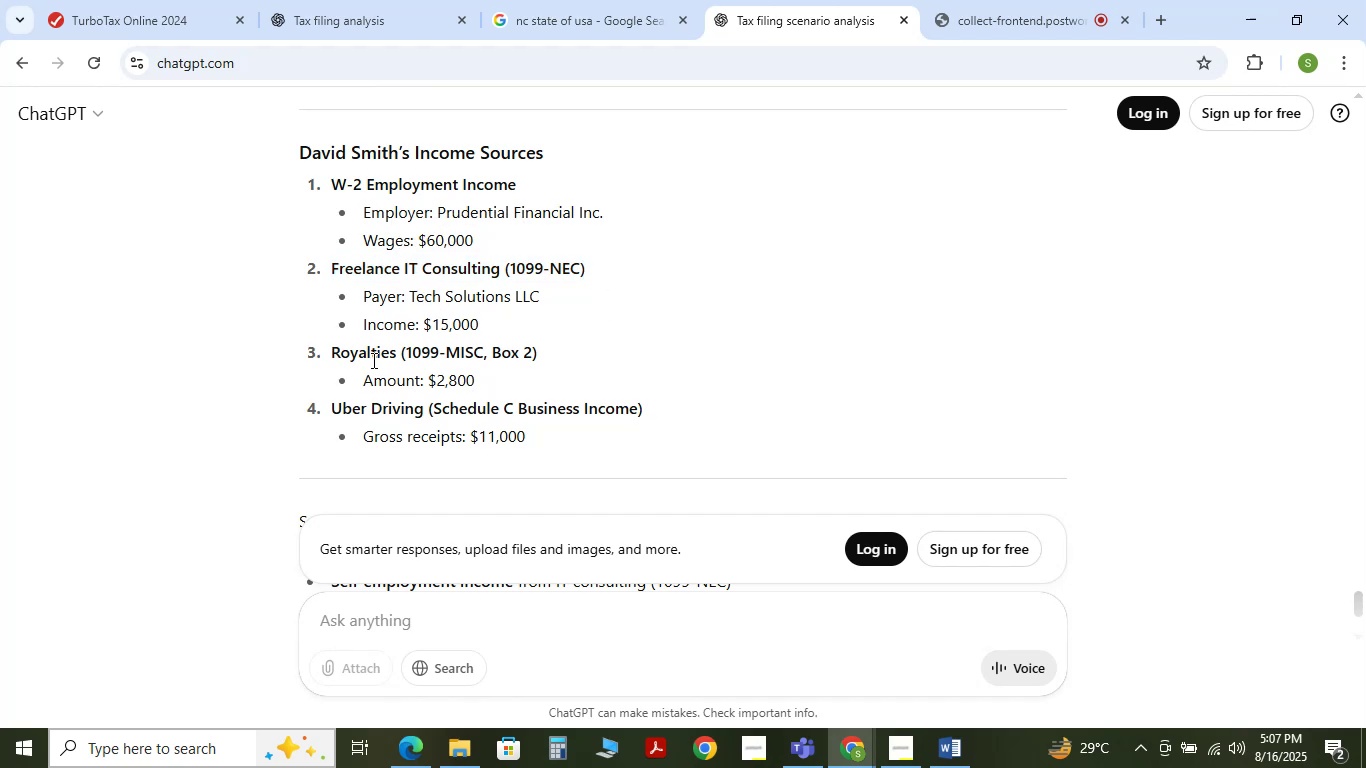 
left_click_drag(start_coordinate=[332, 356], to_coordinate=[467, 352])
 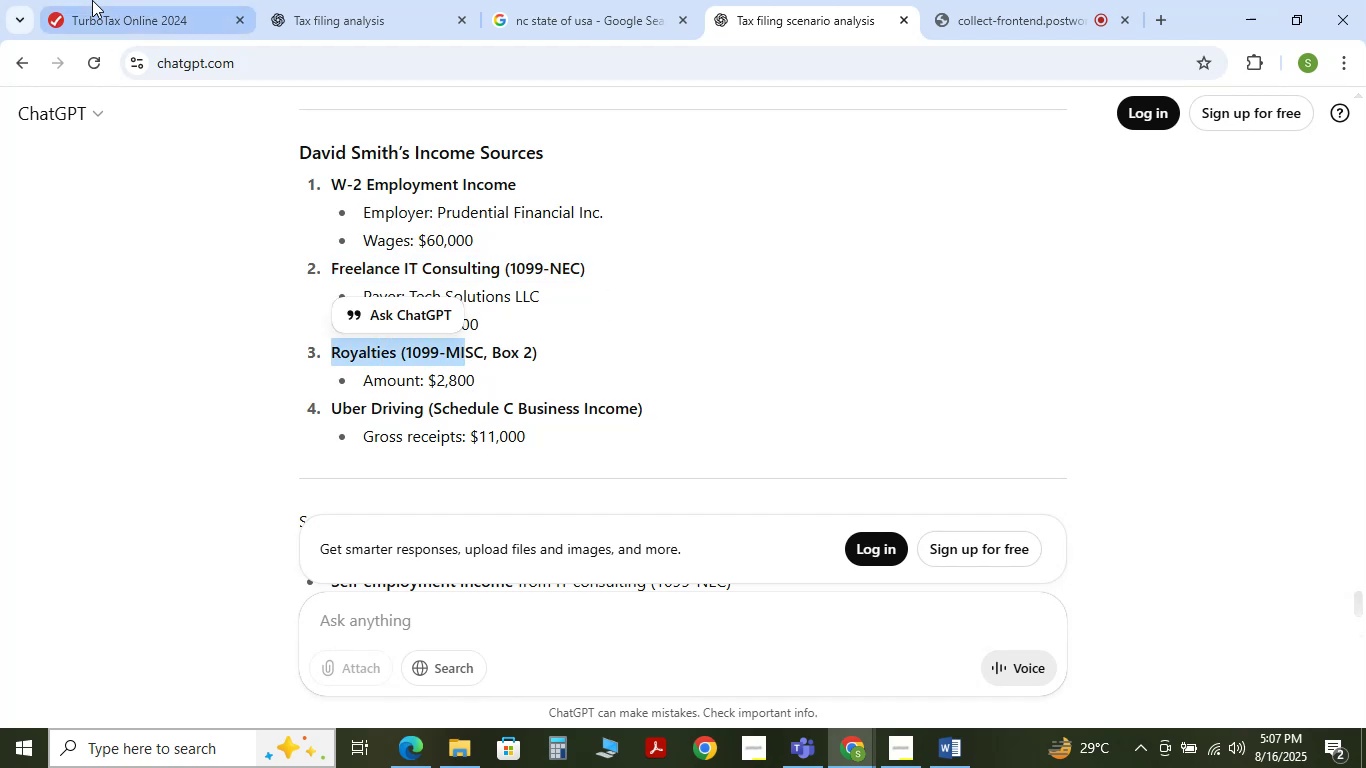 
left_click([96, 0])
 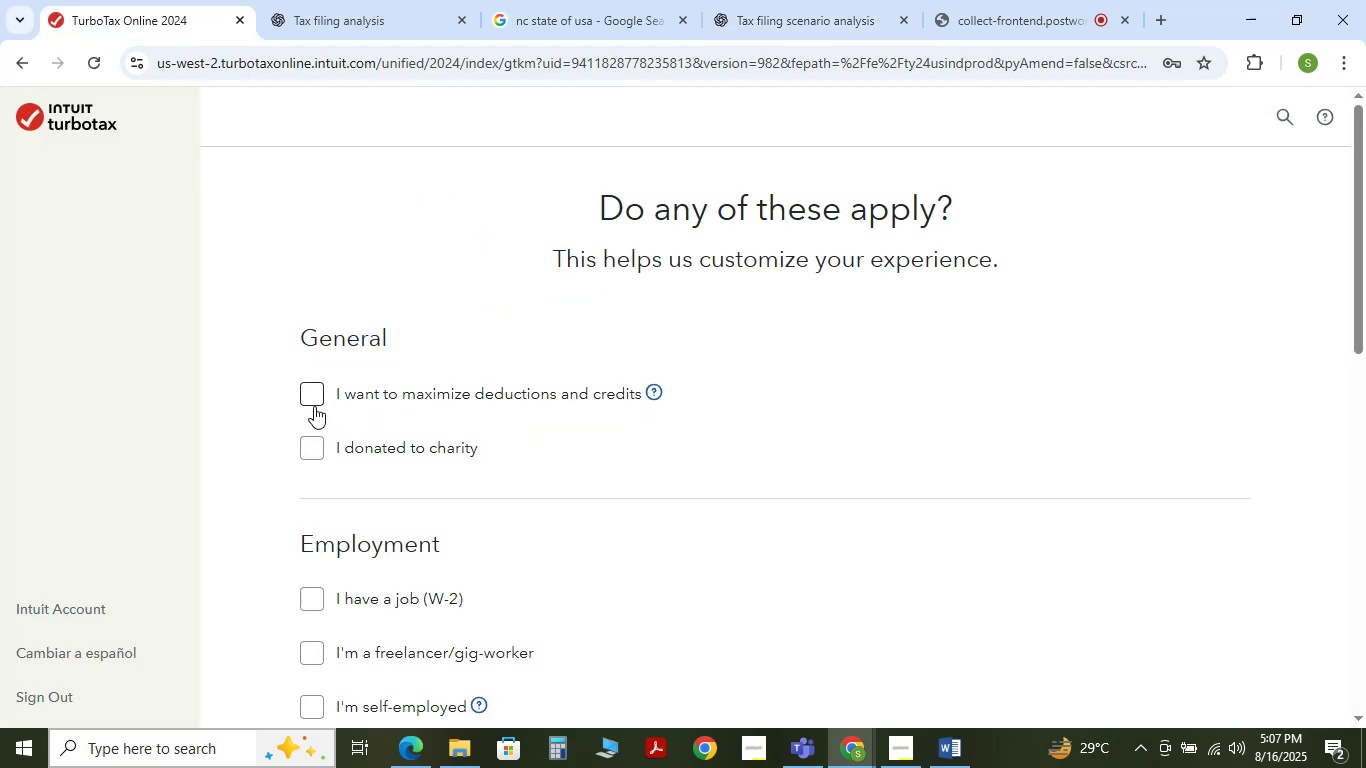 
left_click([309, 391])
 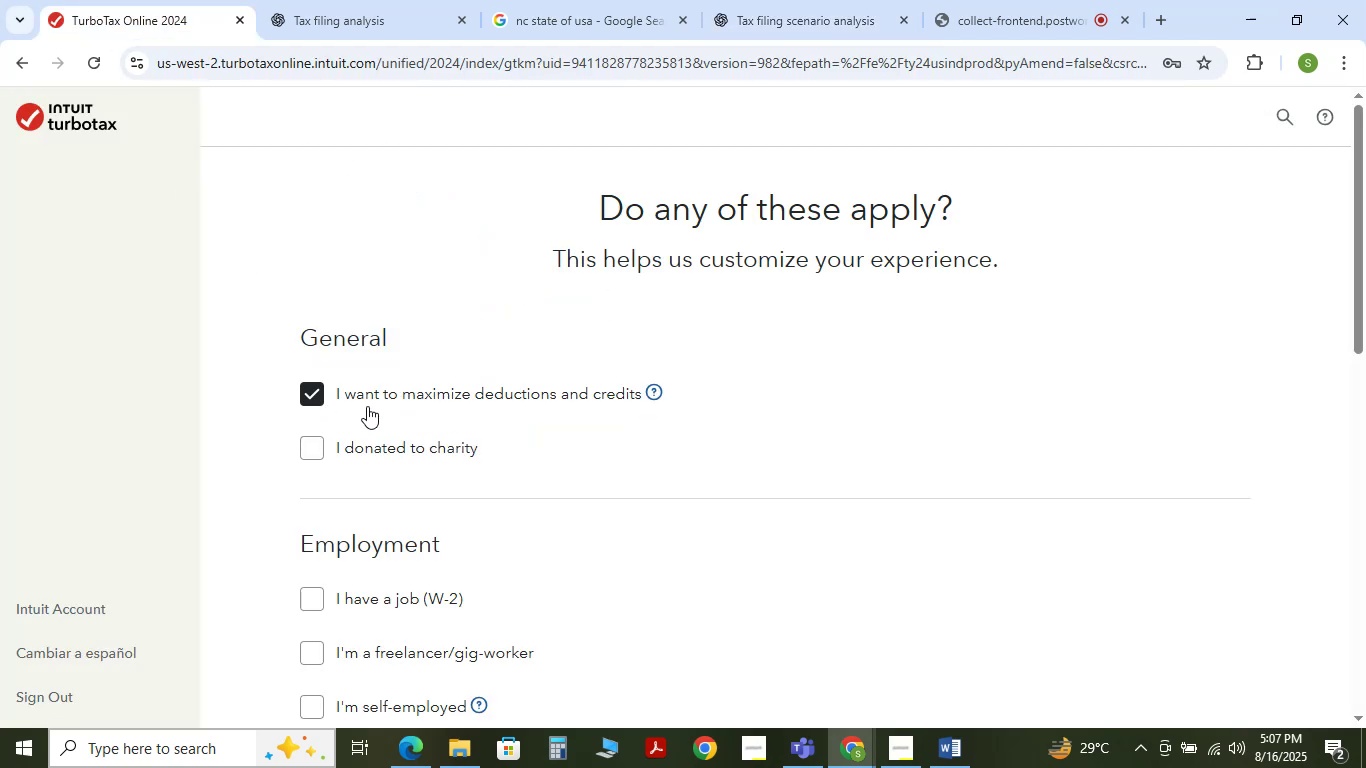 
scroll: coordinate [371, 412], scroll_direction: down, amount: 1.0
 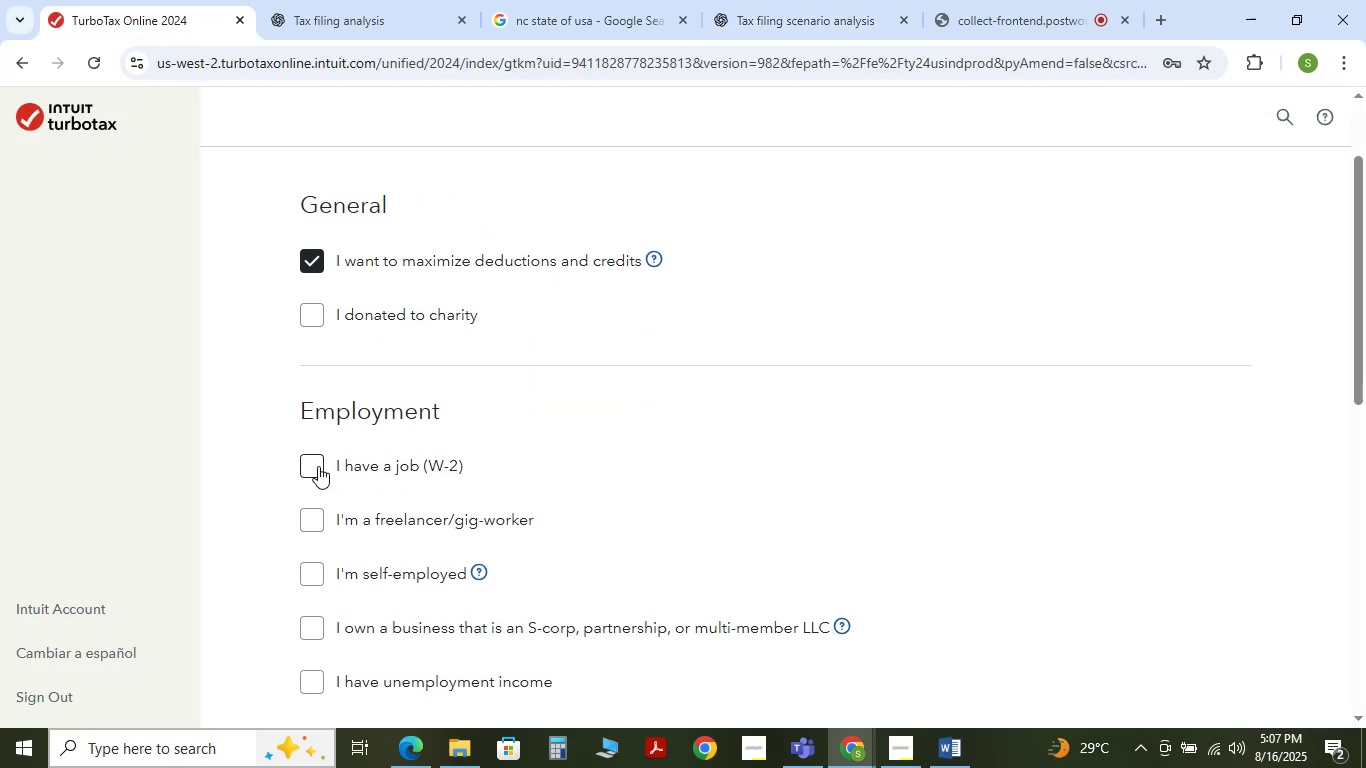 
left_click([315, 459])
 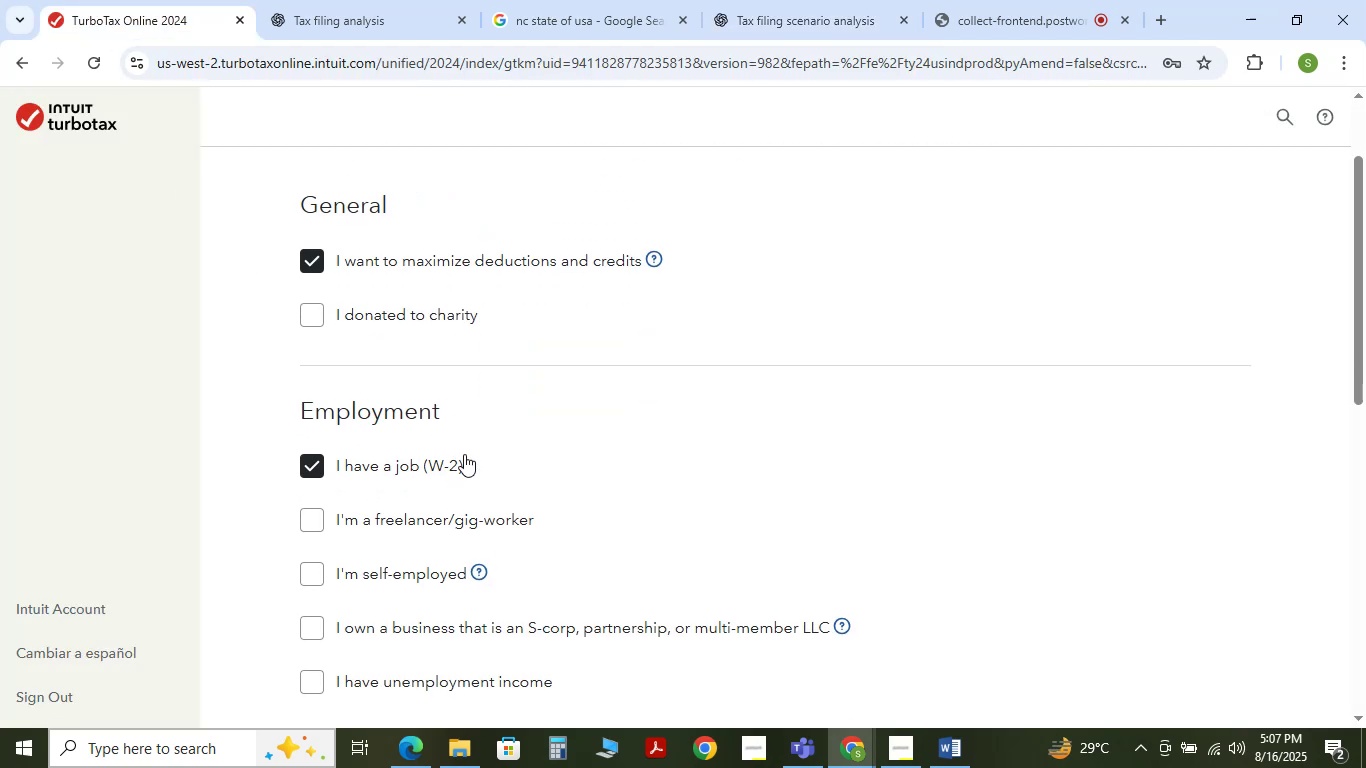 
scroll: coordinate [464, 454], scroll_direction: down, amount: 1.0
 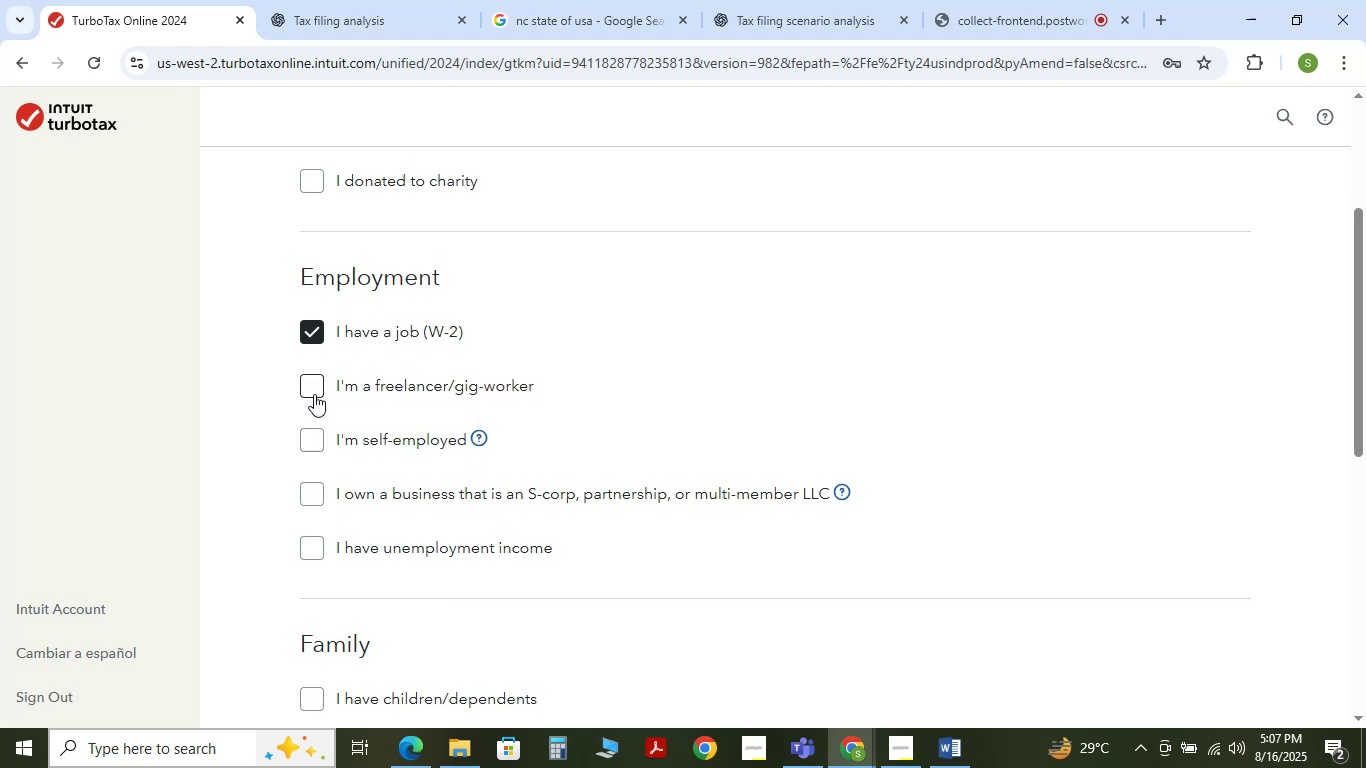 
left_click([309, 389])
 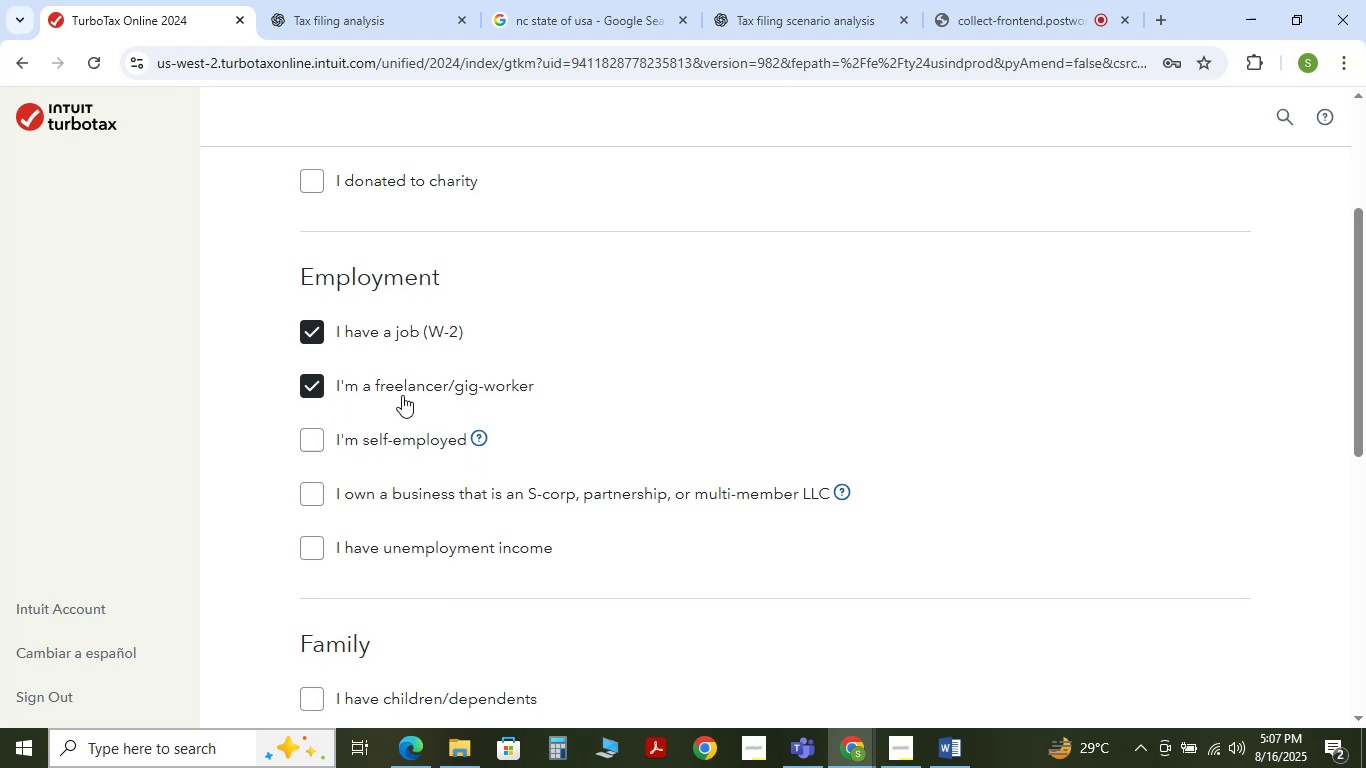 
scroll: coordinate [388, 375], scroll_direction: down, amount: 4.0
 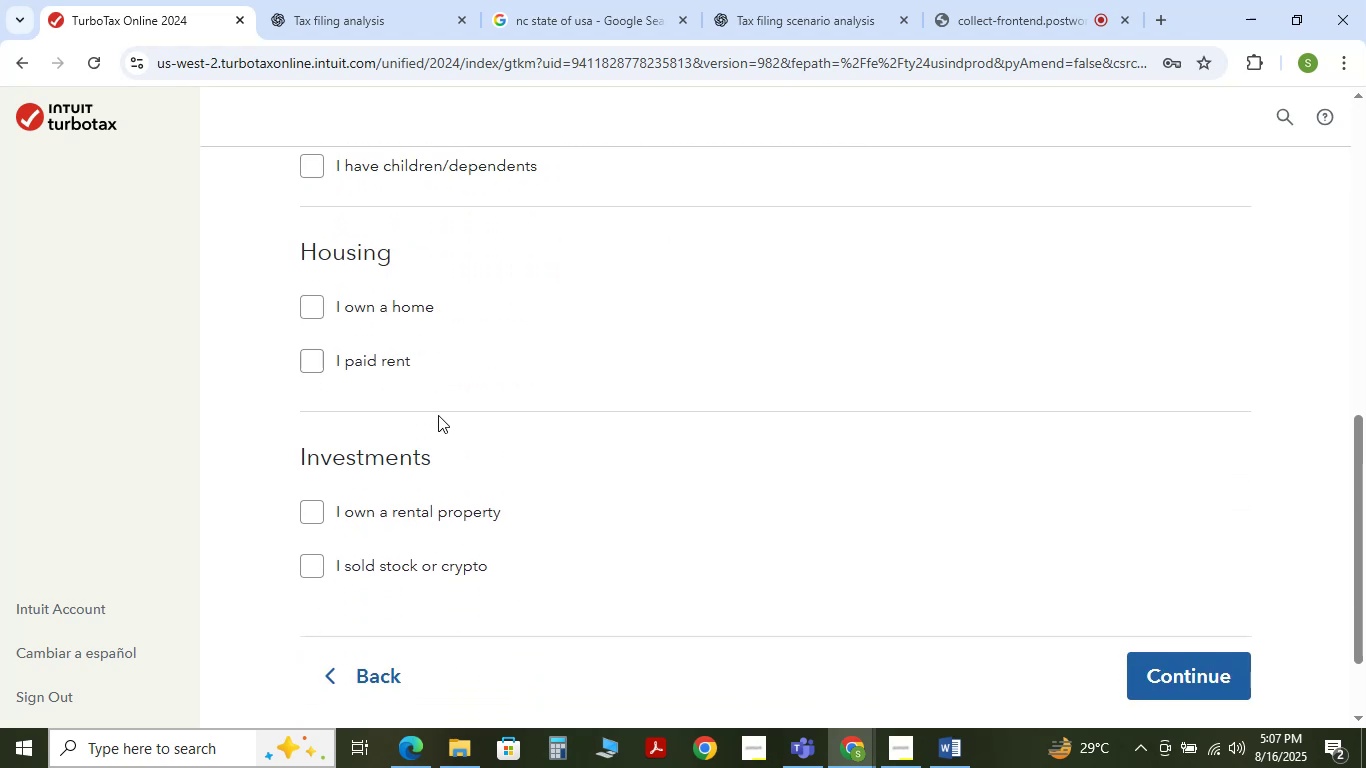 
scroll: coordinate [441, 415], scroll_direction: up, amount: 2.0
 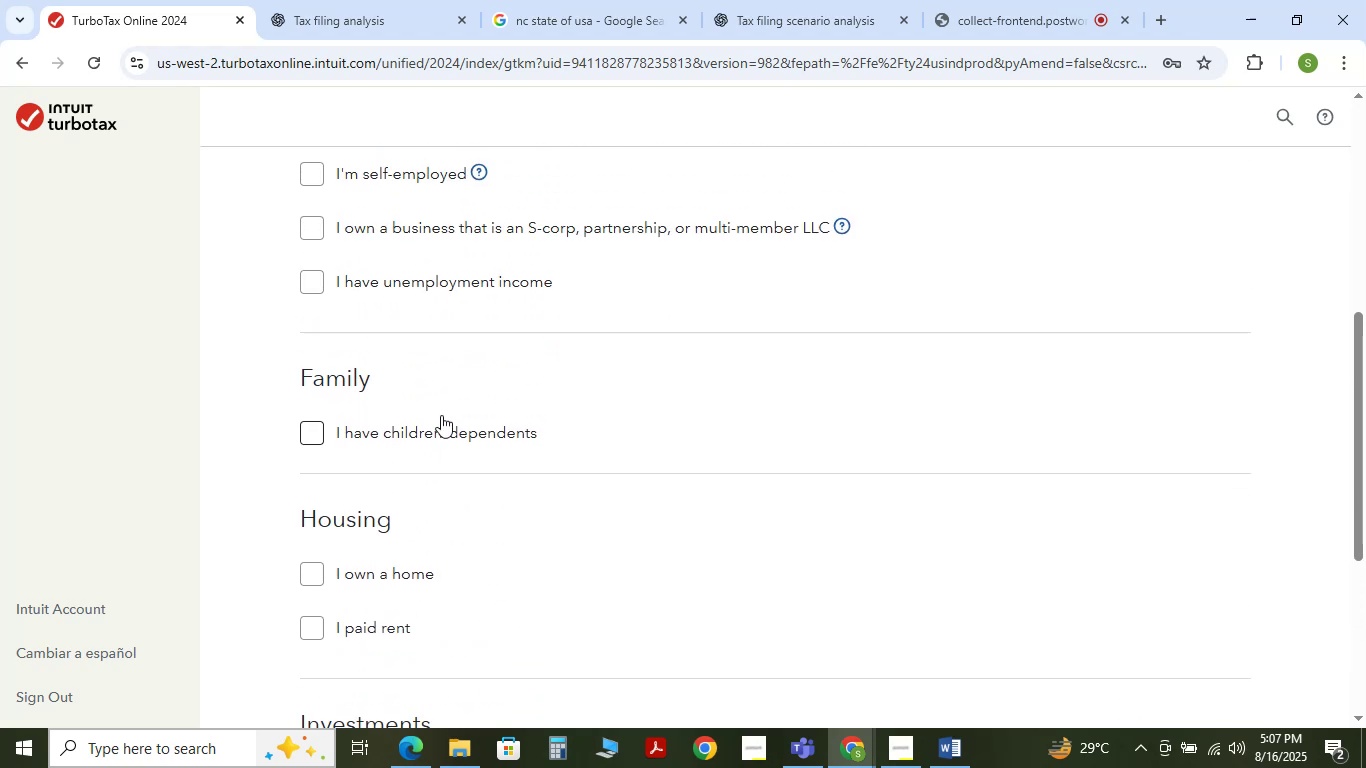 
scroll: coordinate [441, 415], scroll_direction: down, amount: 1.0
 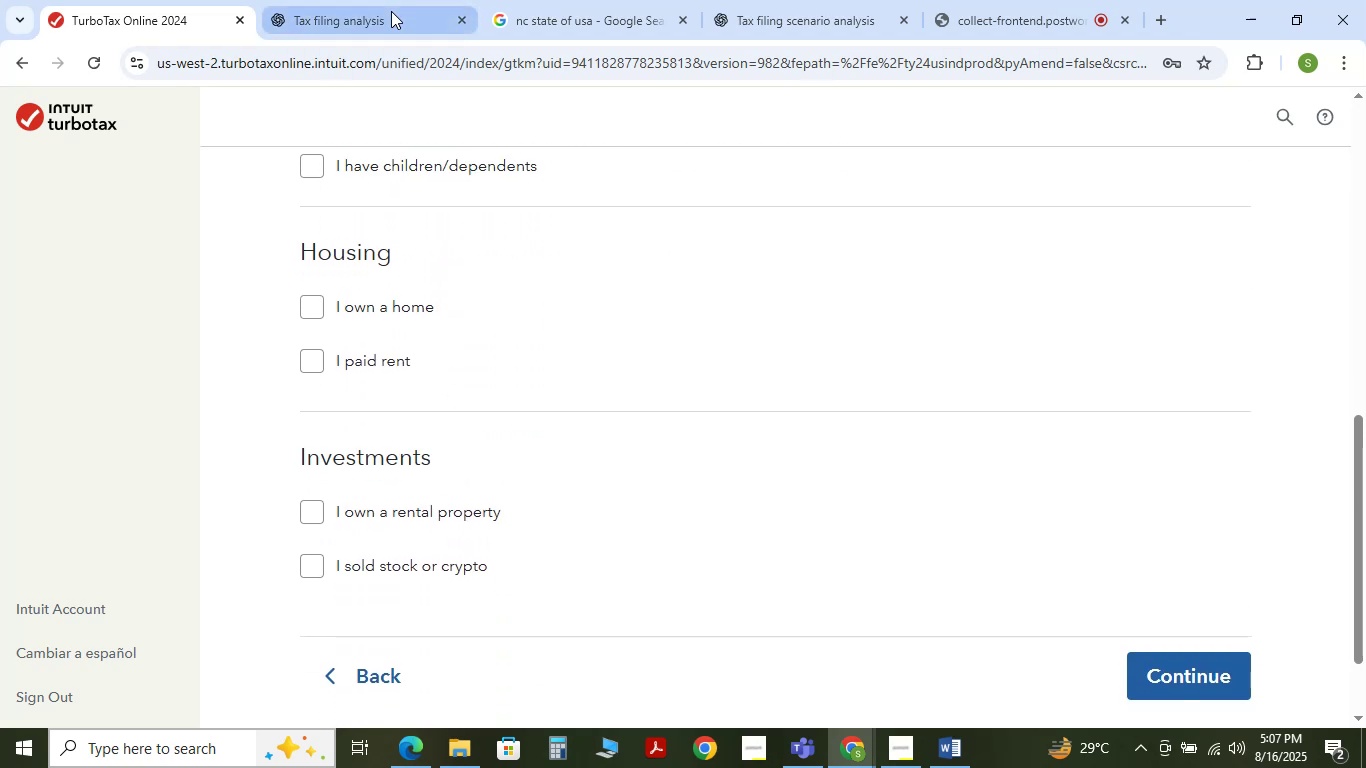 
left_click([387, 10])
 